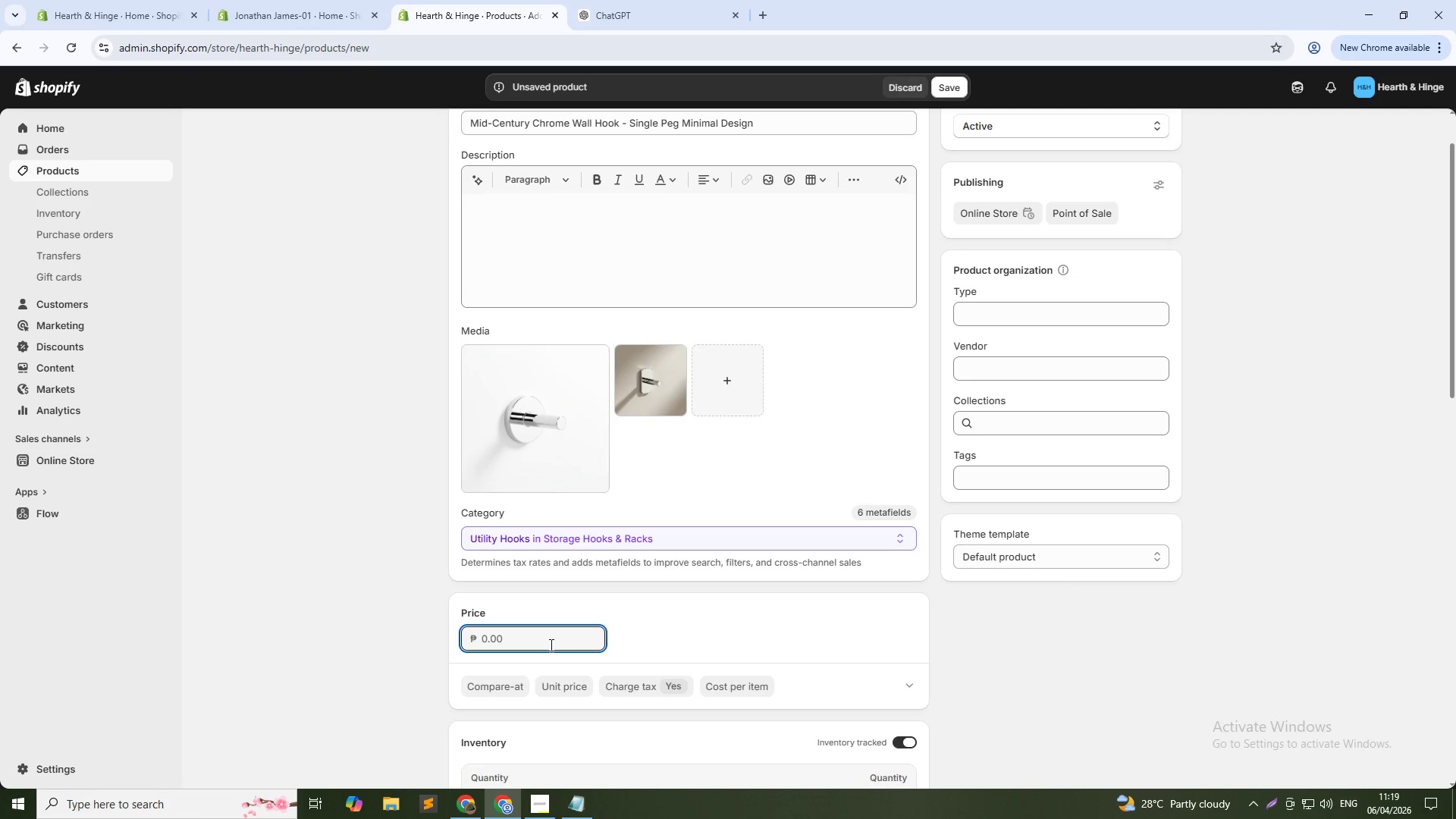 
key(Numpad1)
 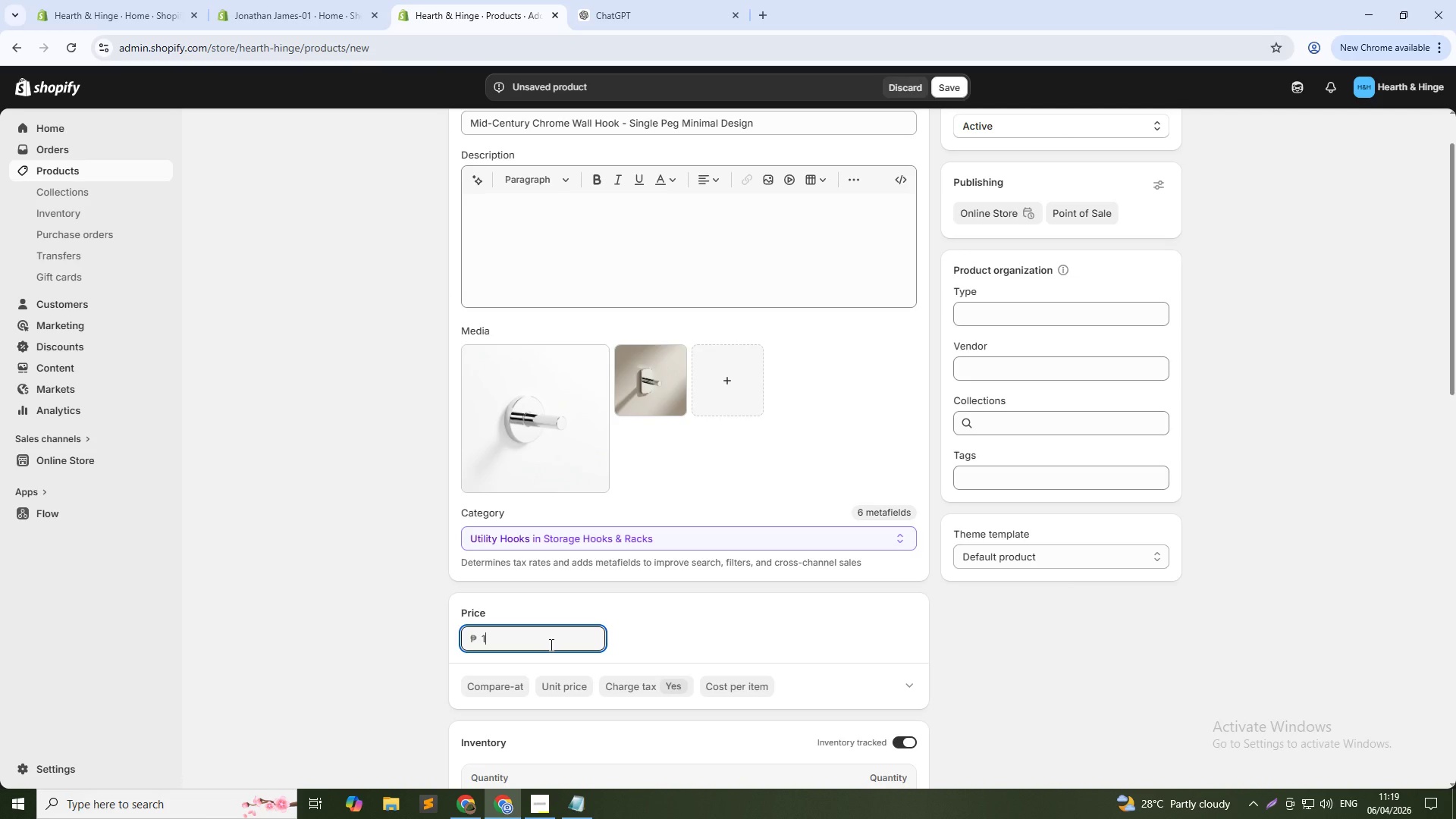 
key(Backspace)
 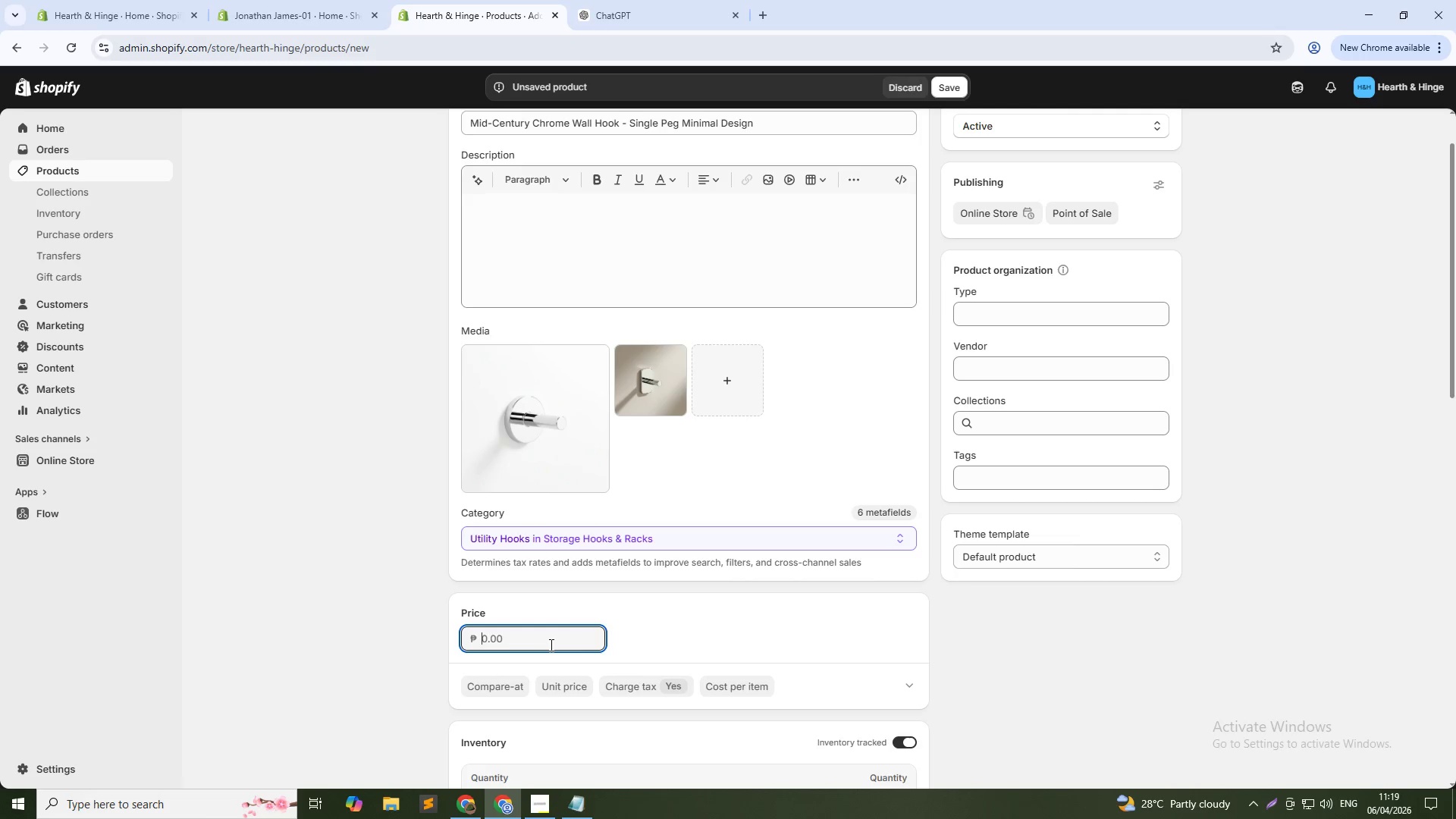 
key(Numpad1)
 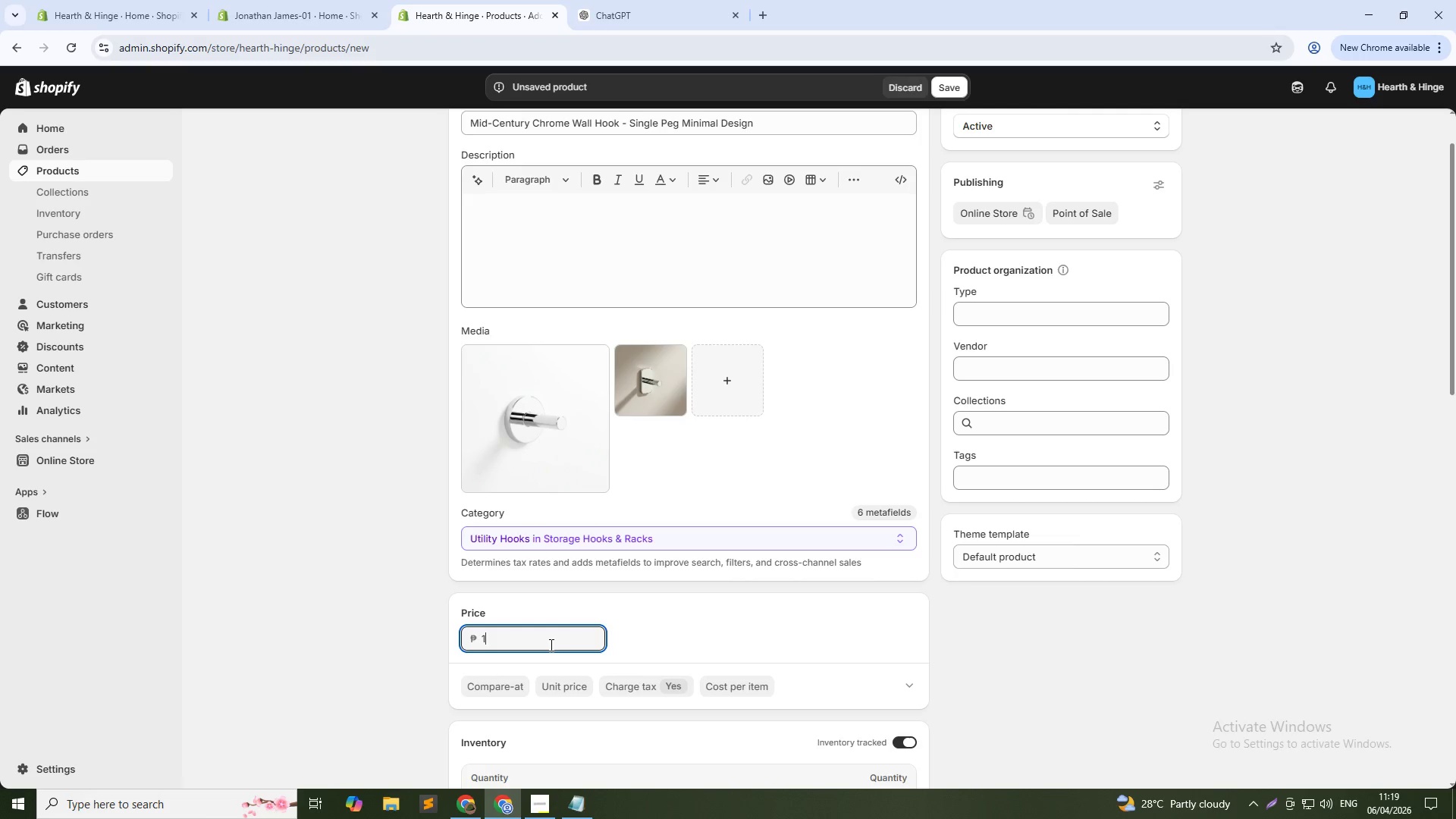 
key(Numpad5)
 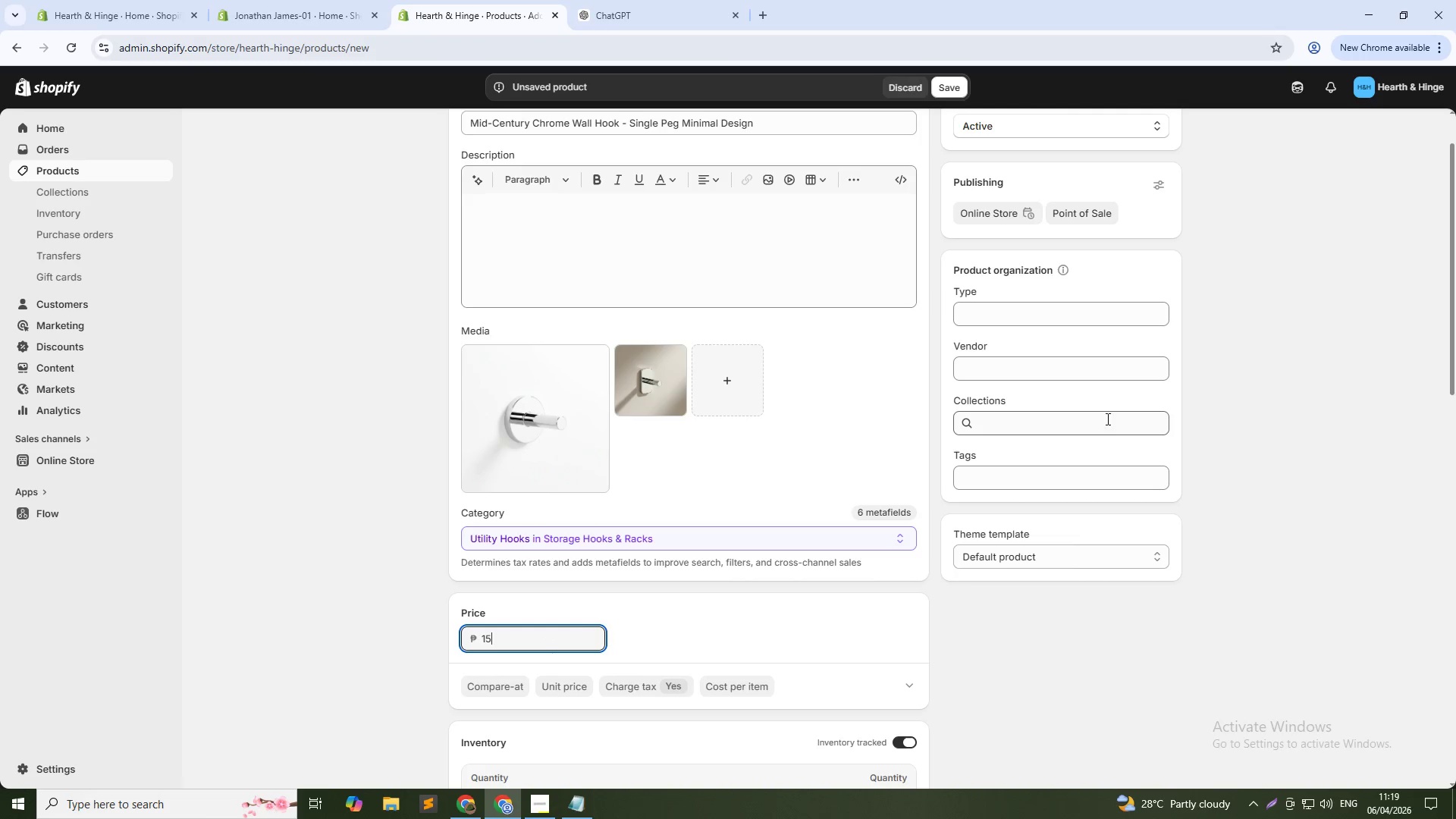 
left_click([1046, 315])
 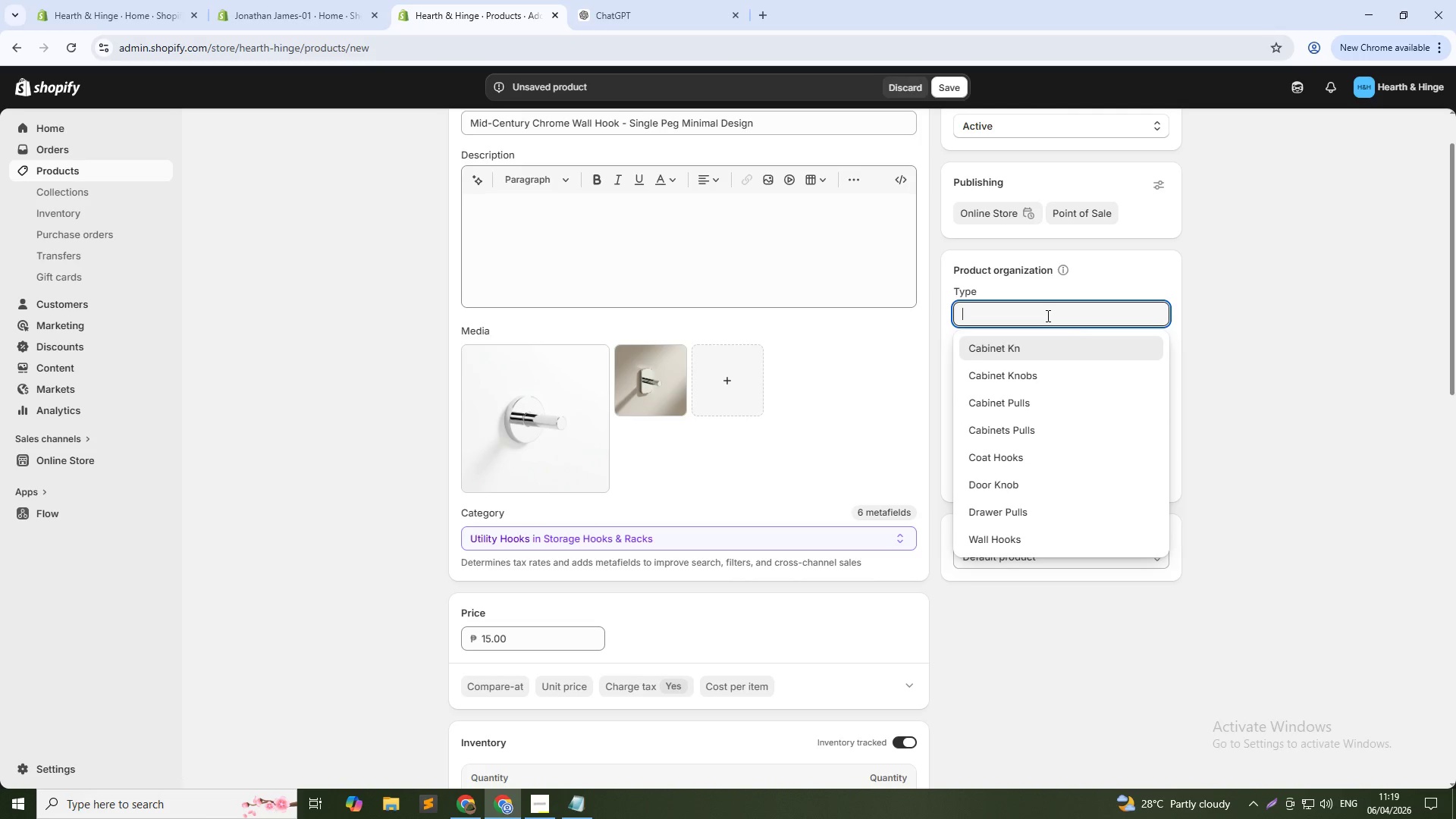 
type(Wall Hooks)
 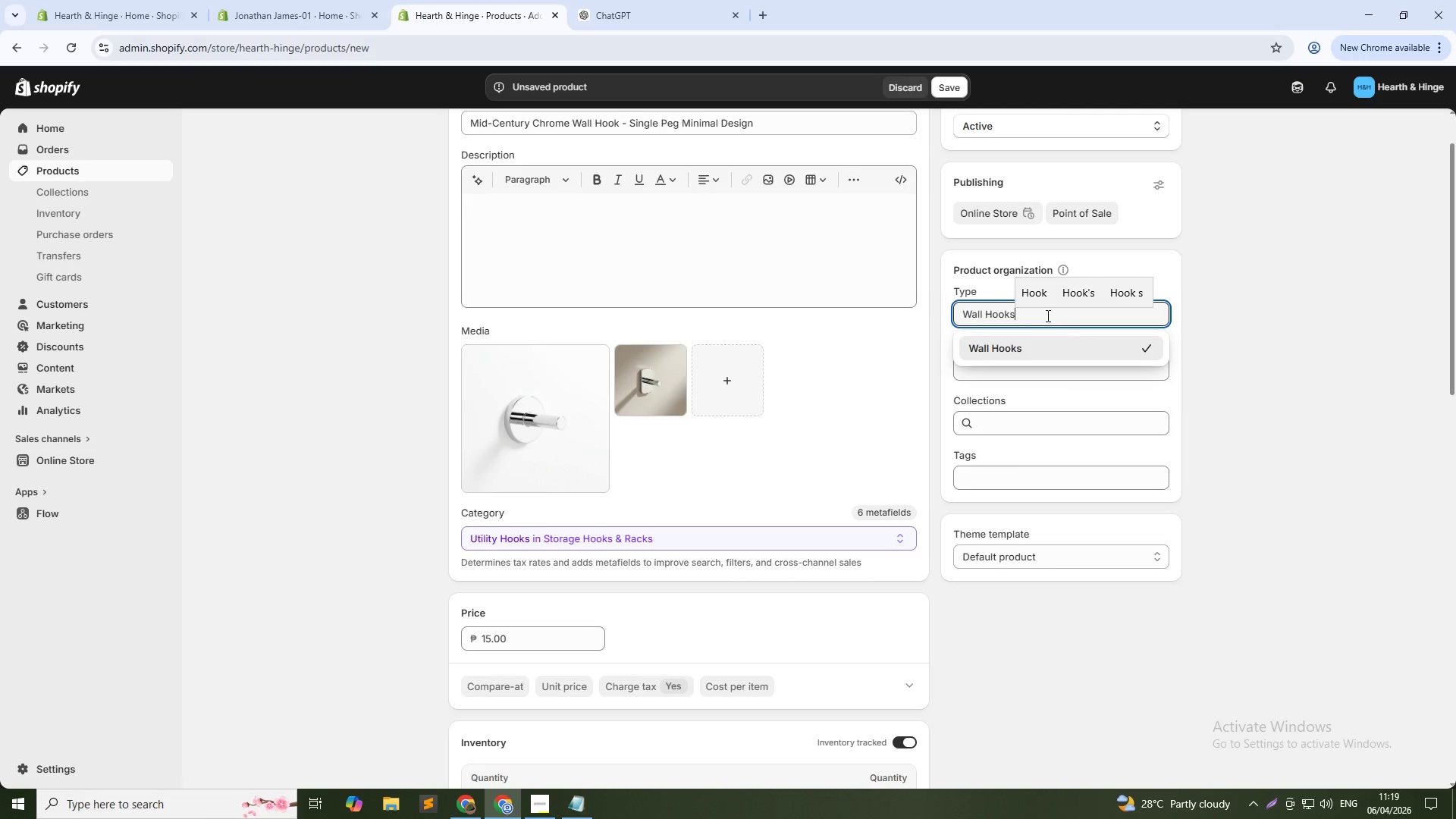 
left_click([1021, 351])
 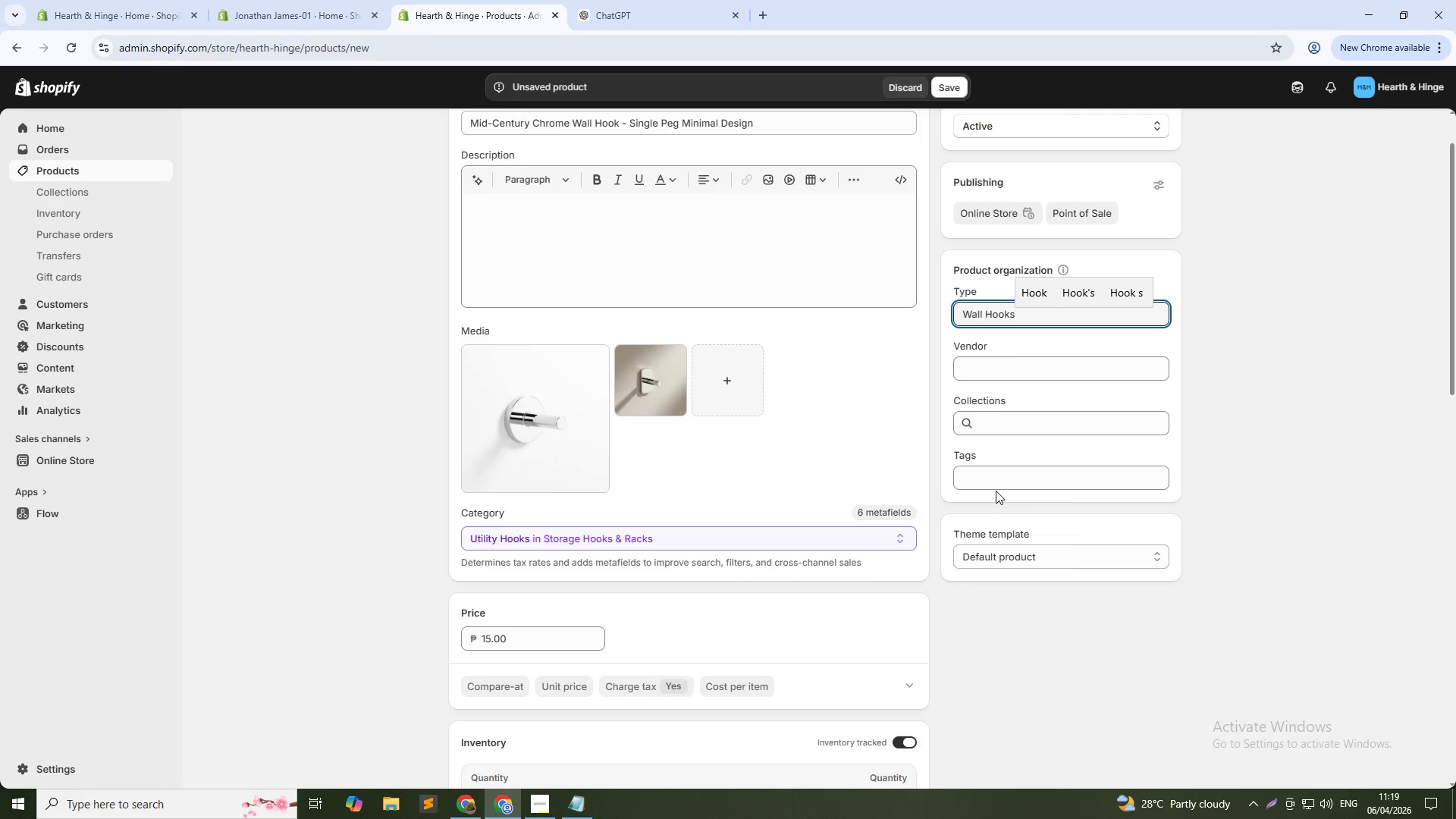 
left_click([996, 480])
 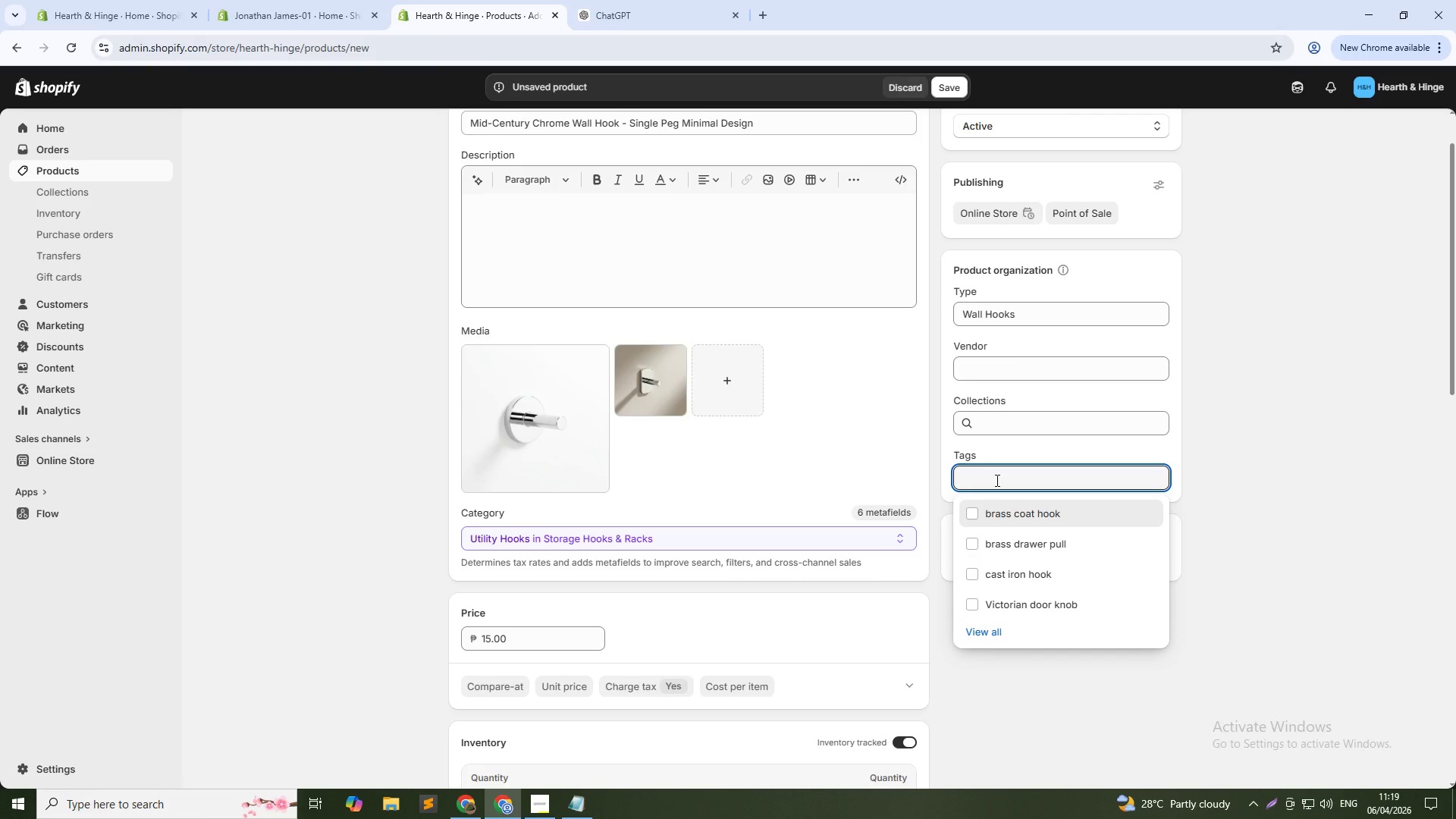 
type(chrome wall hook)
 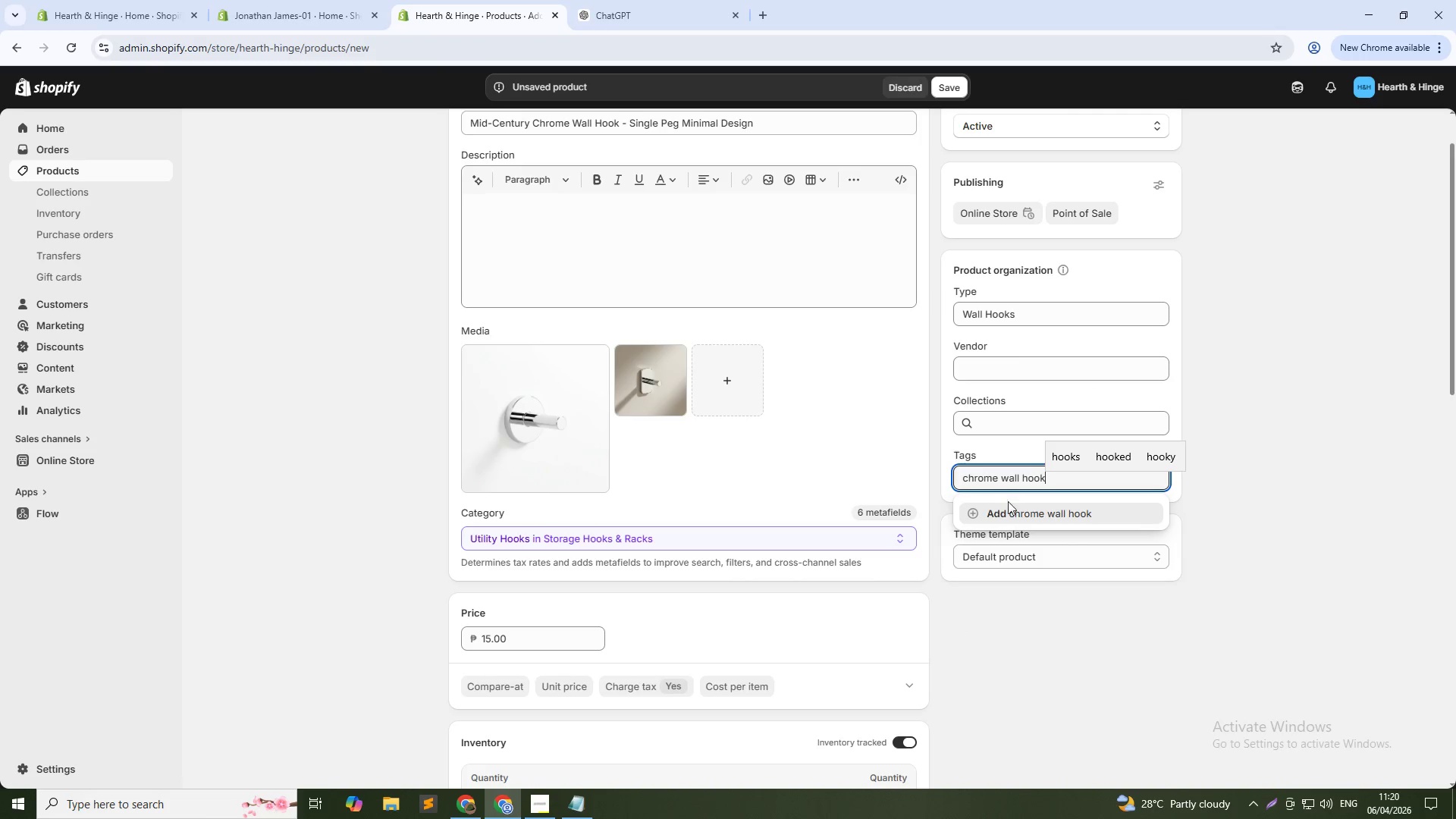 
left_click([1014, 505])
 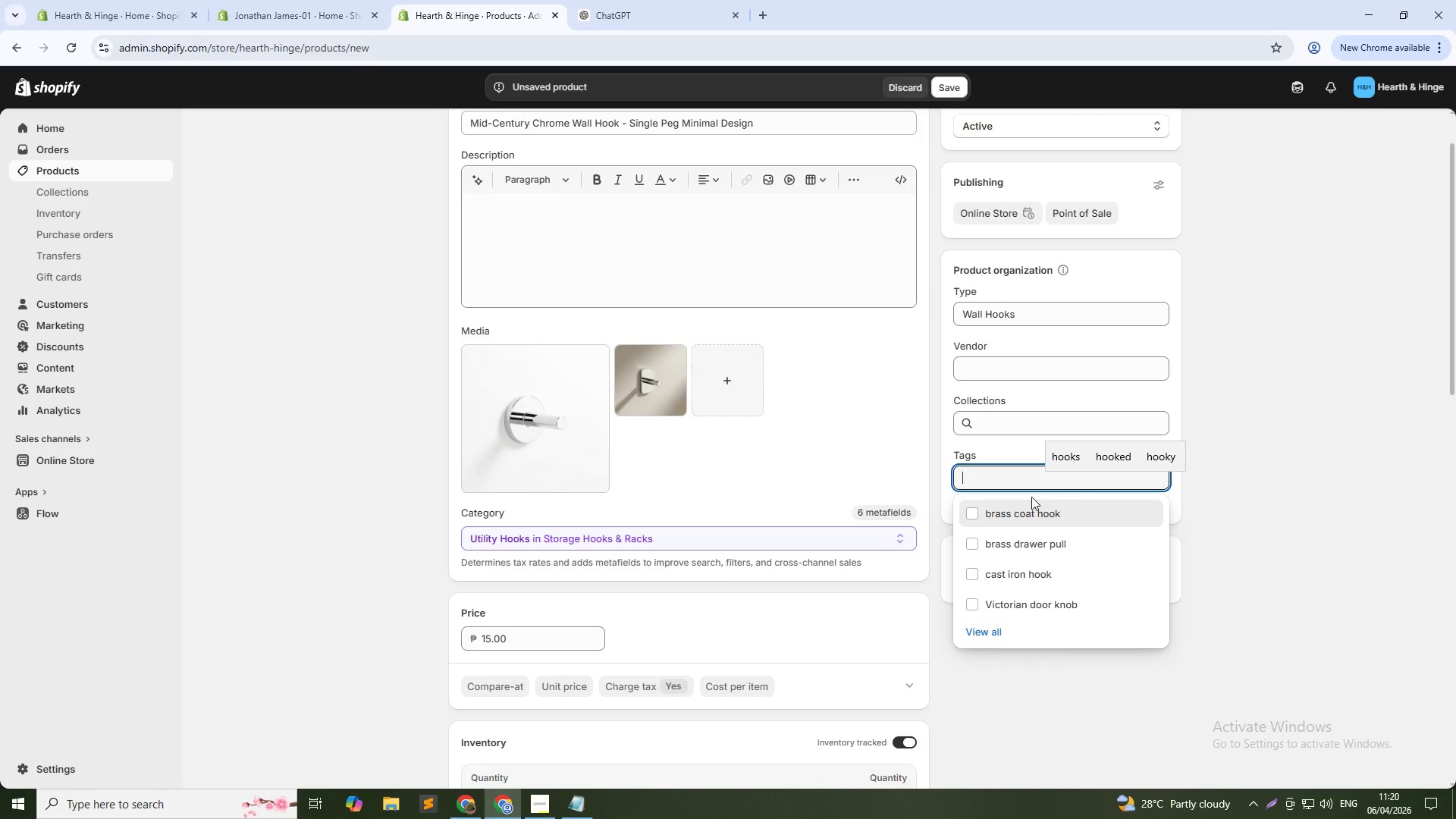 
left_click([1245, 501])
 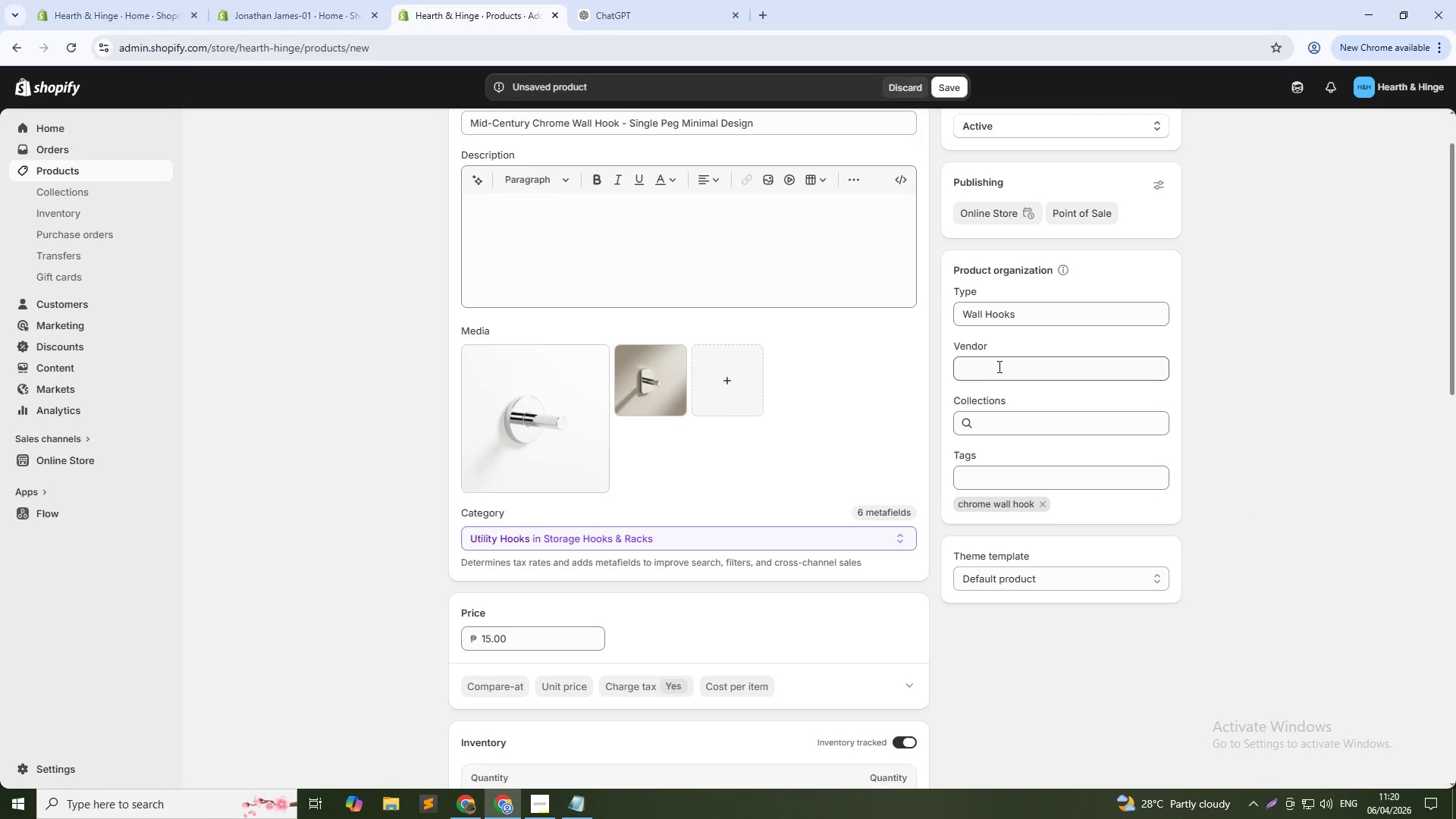 
left_click([1000, 364])
 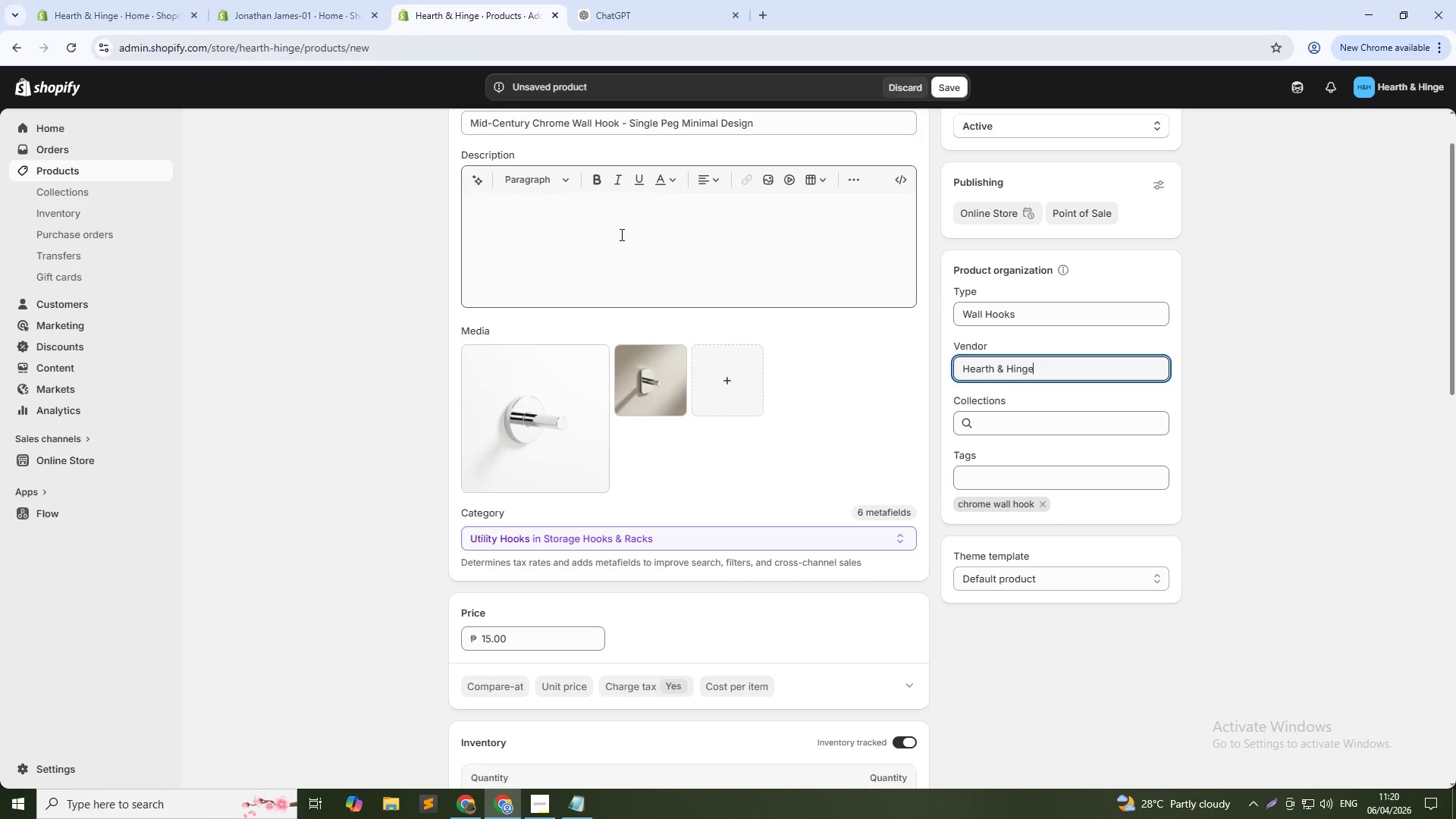 
left_click([617, 242])
 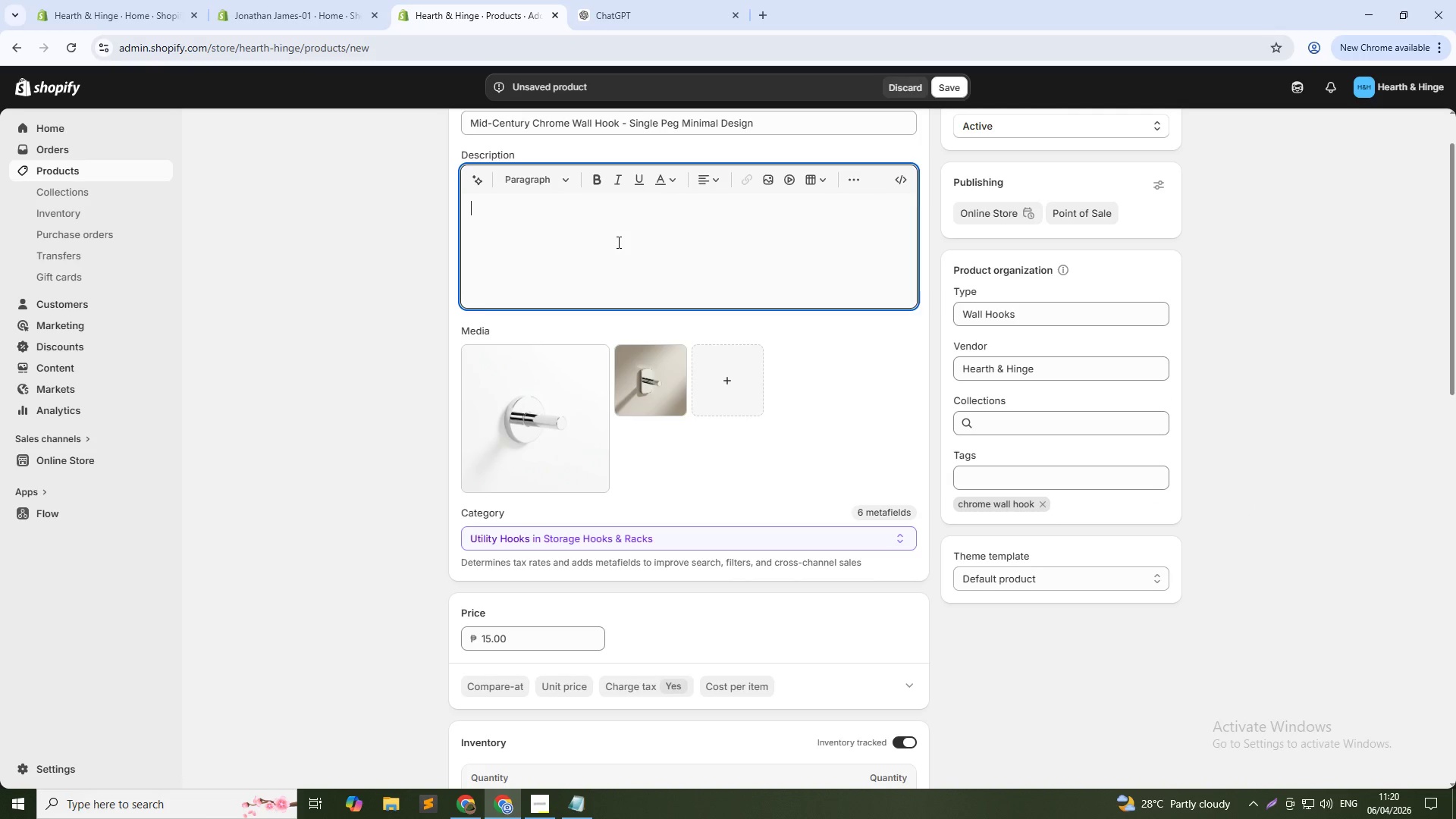 
type(Add a sleek, modern touch to your space)
key(Backspace)
type(c)
key(Backspace)
type(e with this MId-Century Chr)
key(Backspace)
type(Mid )
key(Backspace)
type(-Century Chrome Wall Hook.Fe)
key(Backspace)
key(Backspace)
type( Featuring a minimalist single peg design, this hook is perfect for creating a clean and clutter-free look while providing practical everyday functionality. Crafted from durable metal with a polished cho)
key(Backspace)
type(rome finish, it do)
key(Backspace)
key(Backspace)
type(offers excellent resistance to corrosion and wear, making it ideal for bth residential and high )
key(Backspace)
type(-use areas.)
 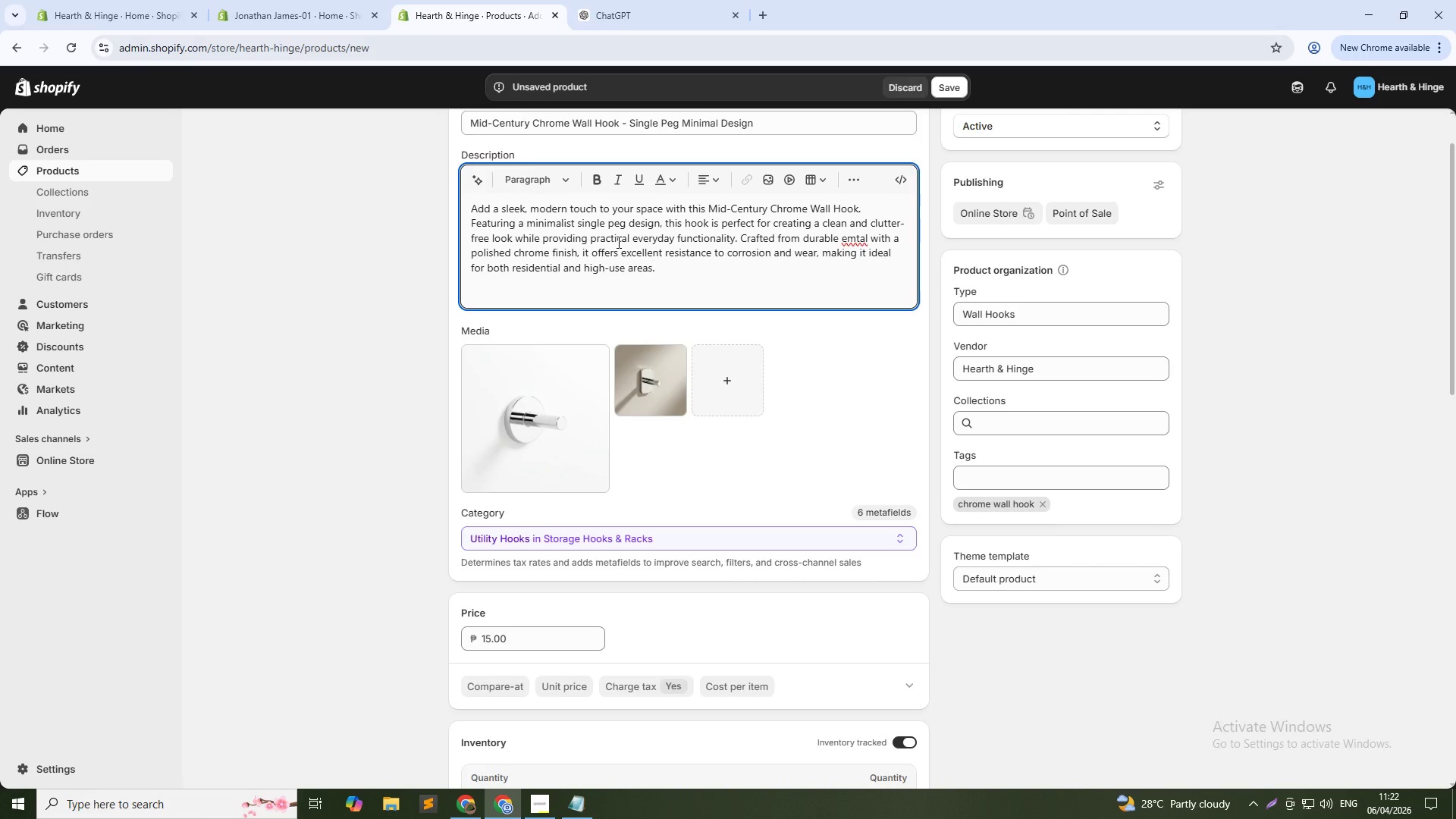 
wait(8.02)
 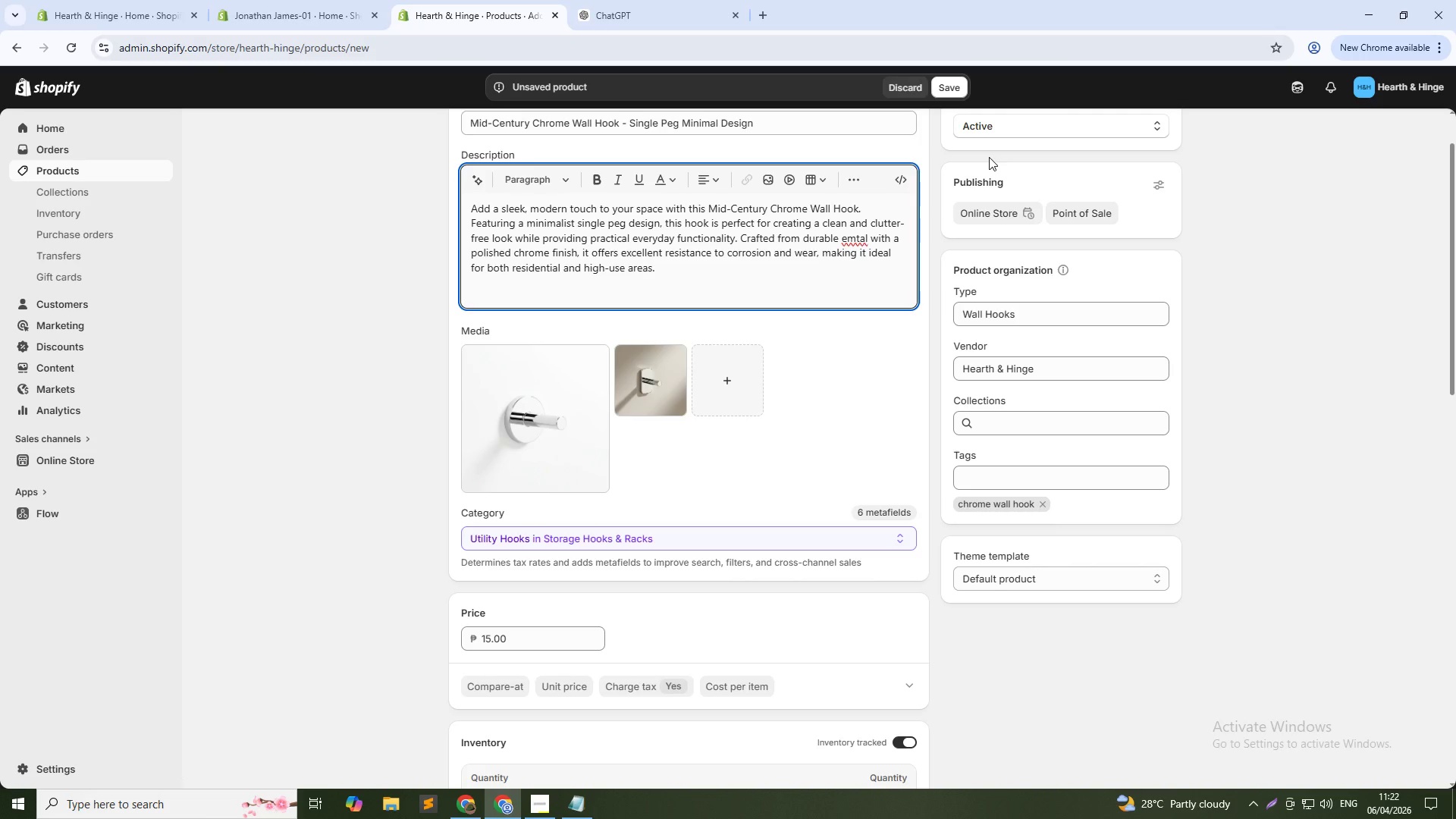 
left_click([861, 236])
 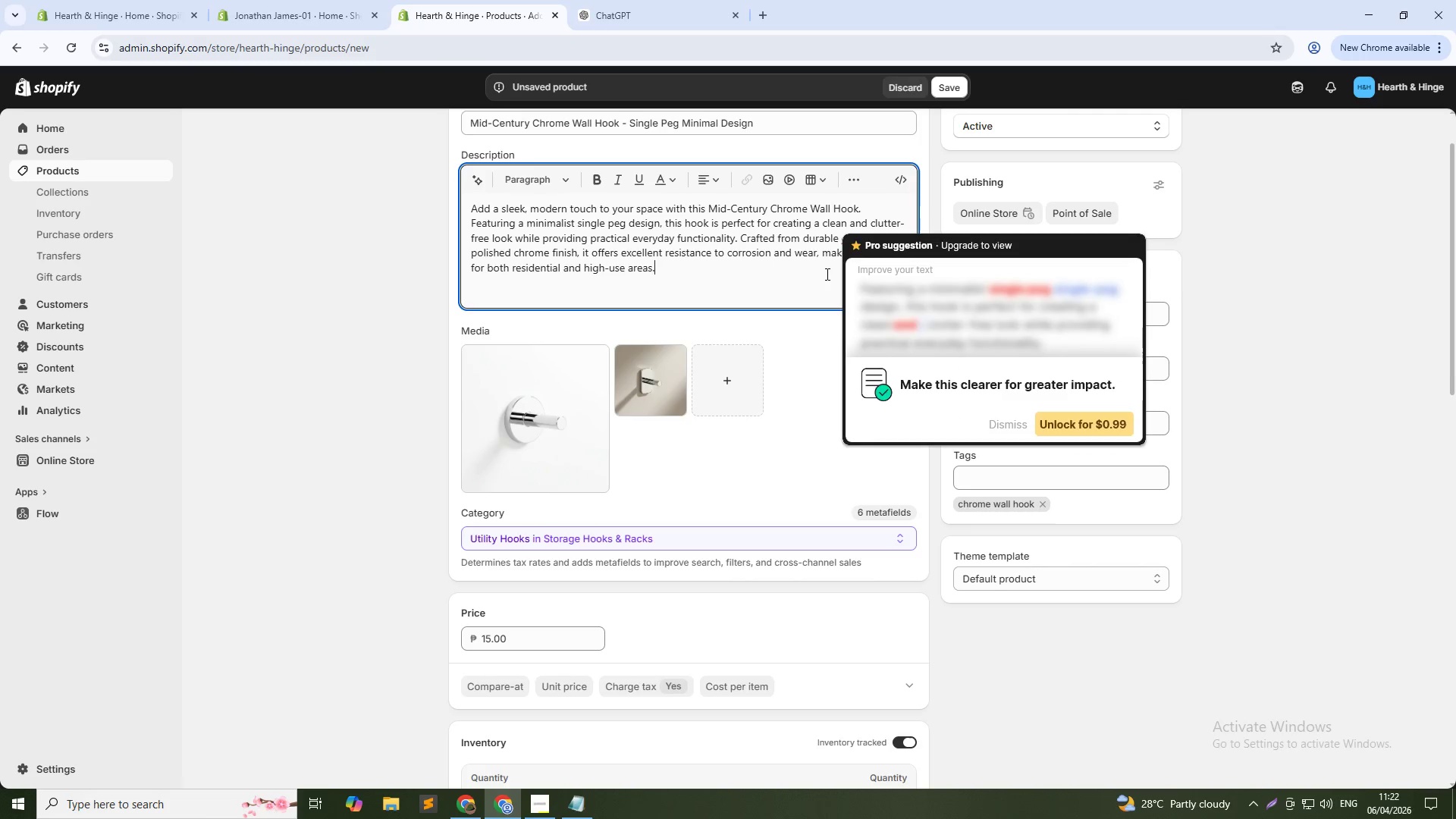 
left_click([821, 293])
 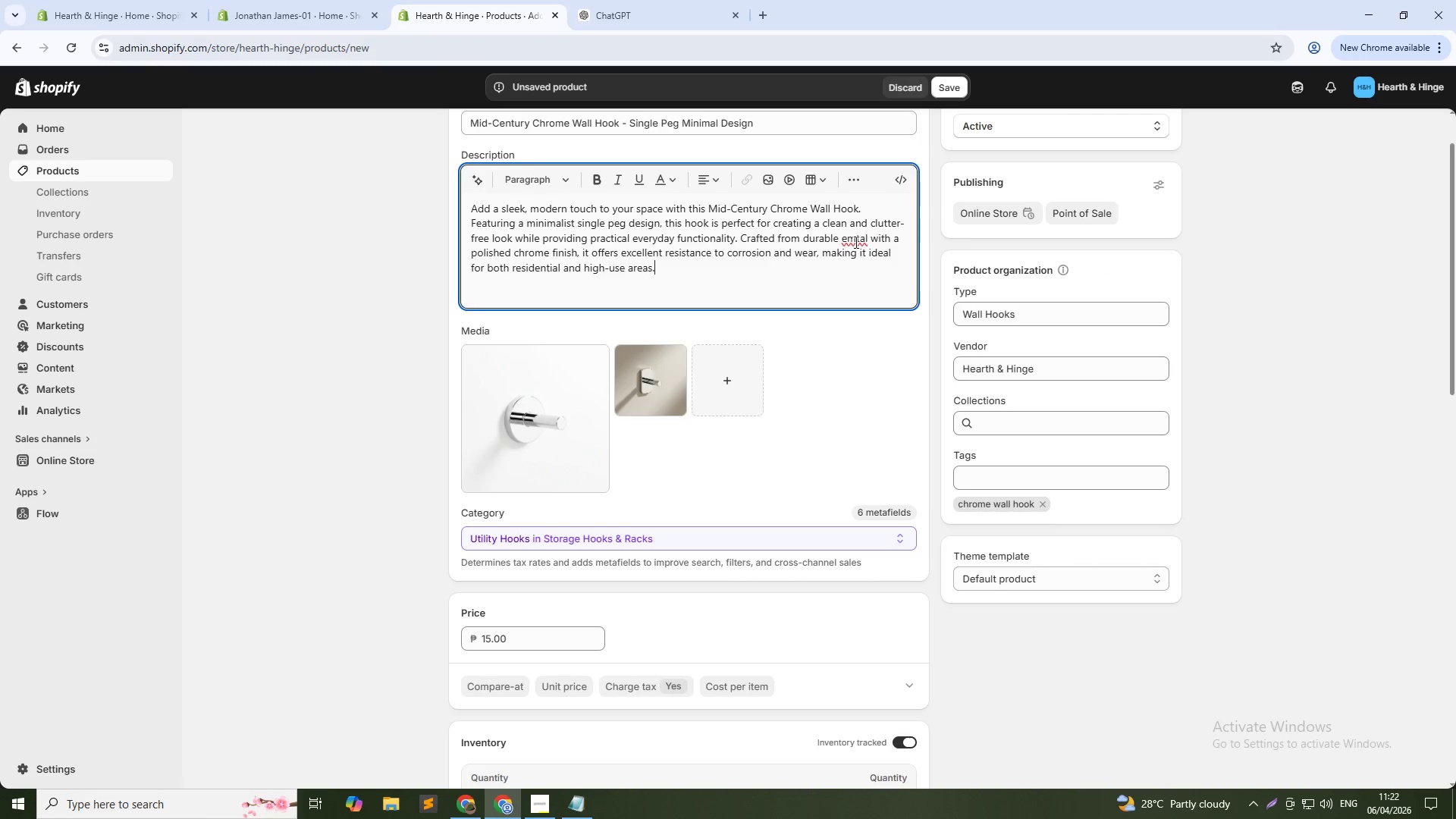 
double_click([855, 242])
 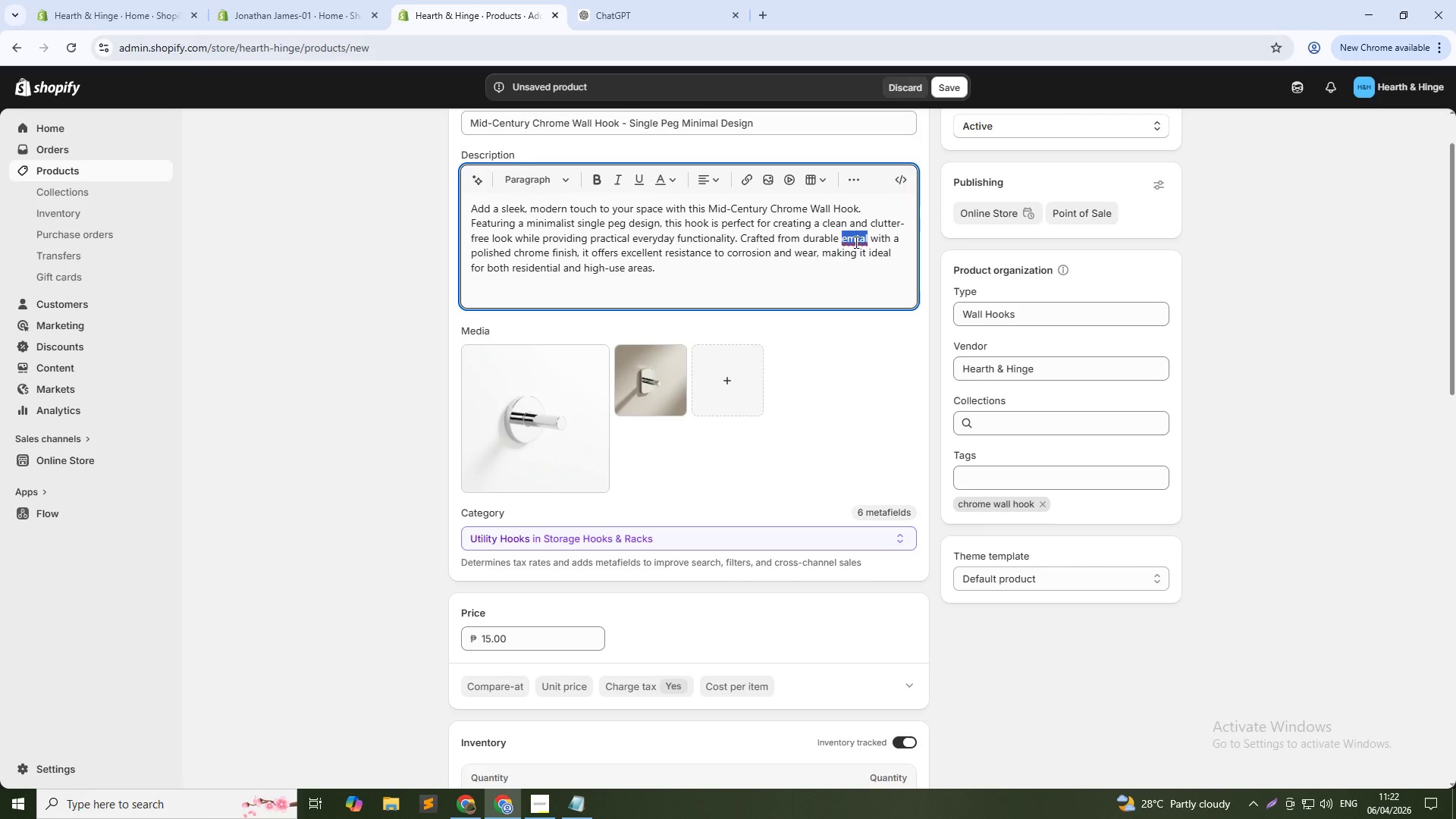 
type(metal)
 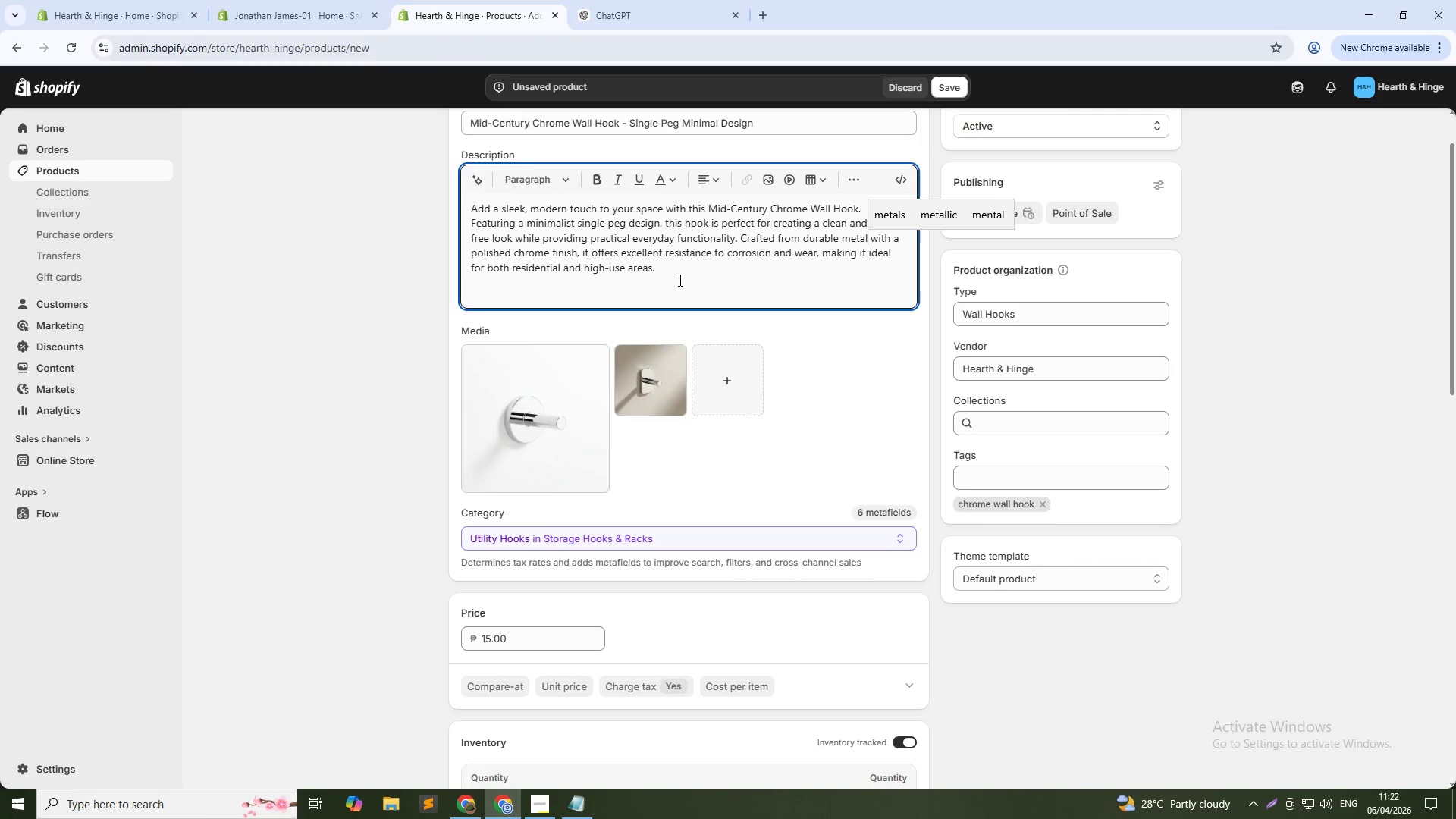 
left_click_drag(start_coordinate=[630, 298], to_coordinate=[626, 298])
 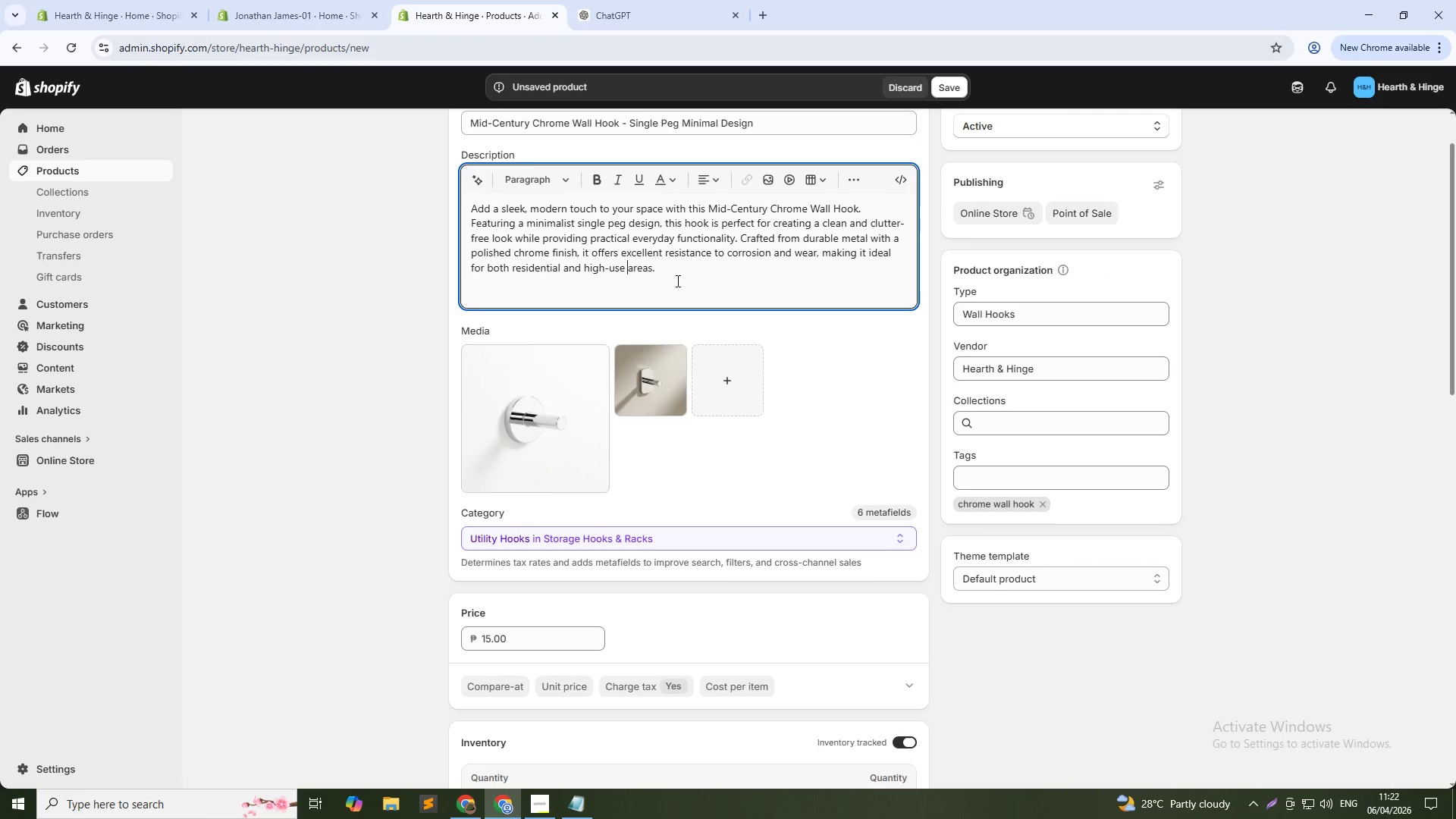 
left_click([678, 279])
 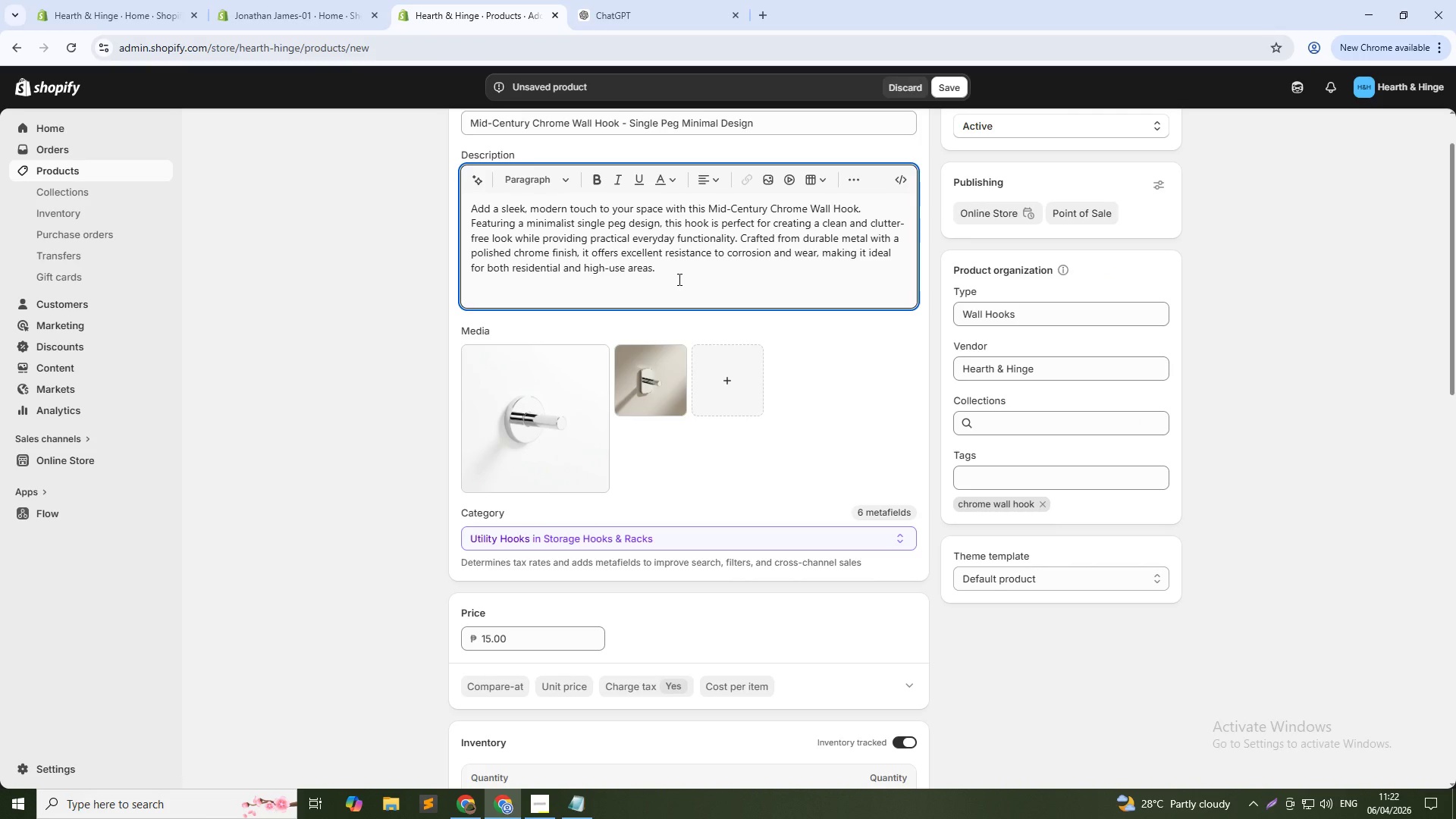 
key(NumpadEnter)
type(The compact form is designed for versatility- )
key(Backspace)
type(perfect for hanging coats, bags, towels, or accessories in entryways, bathrooms, or bedrooms,)
key(Backspace)
type(. Its smooth, rounded edges ensure safe and easy use.)
key(Backspace)
type(, while the reflective chrome surface adds a sb)
key(Backspace)
type(ubtle, com)
key(Backspace)
type(ntemporary shine to your walls.)
 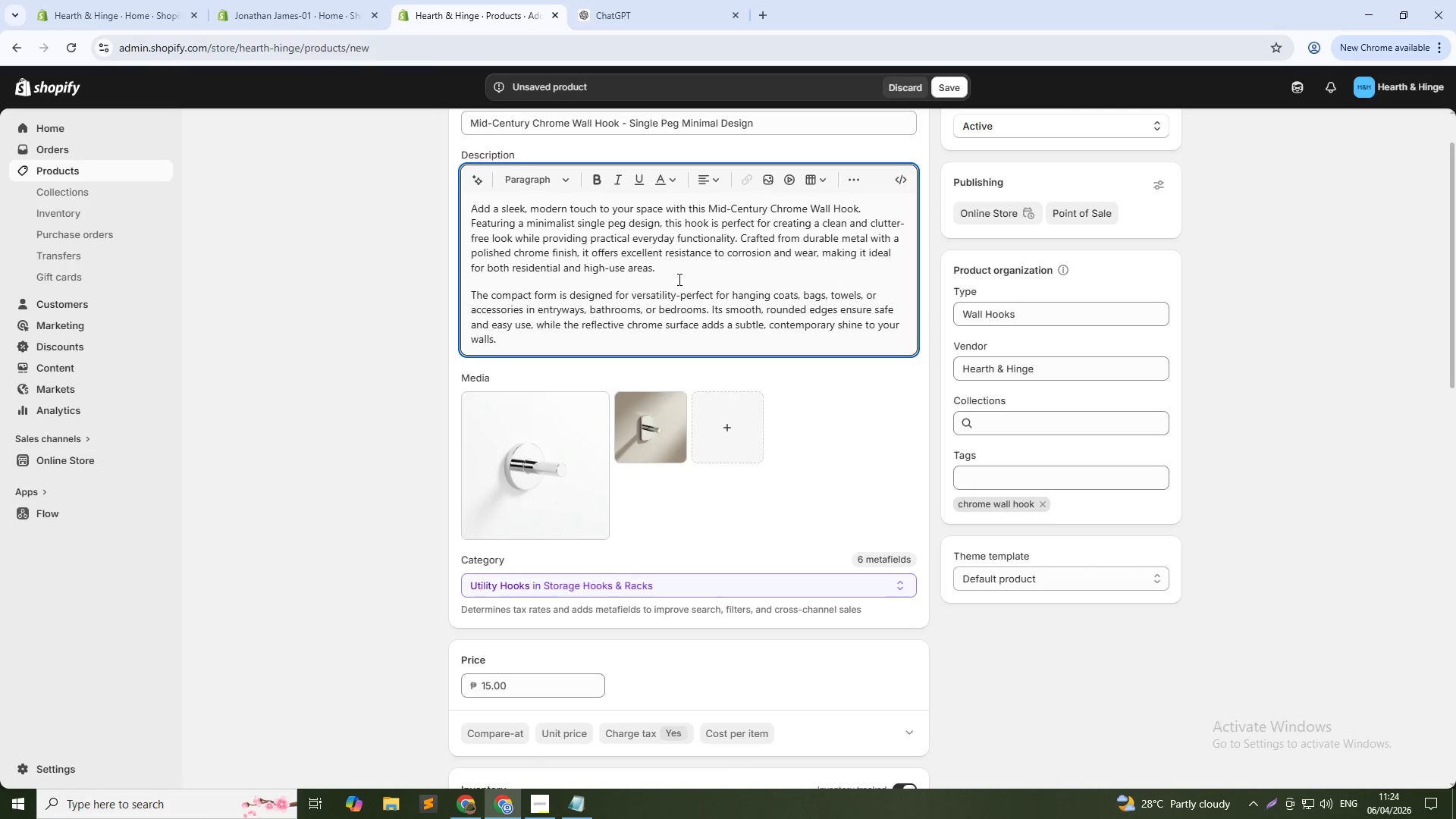 
key(Enter)
 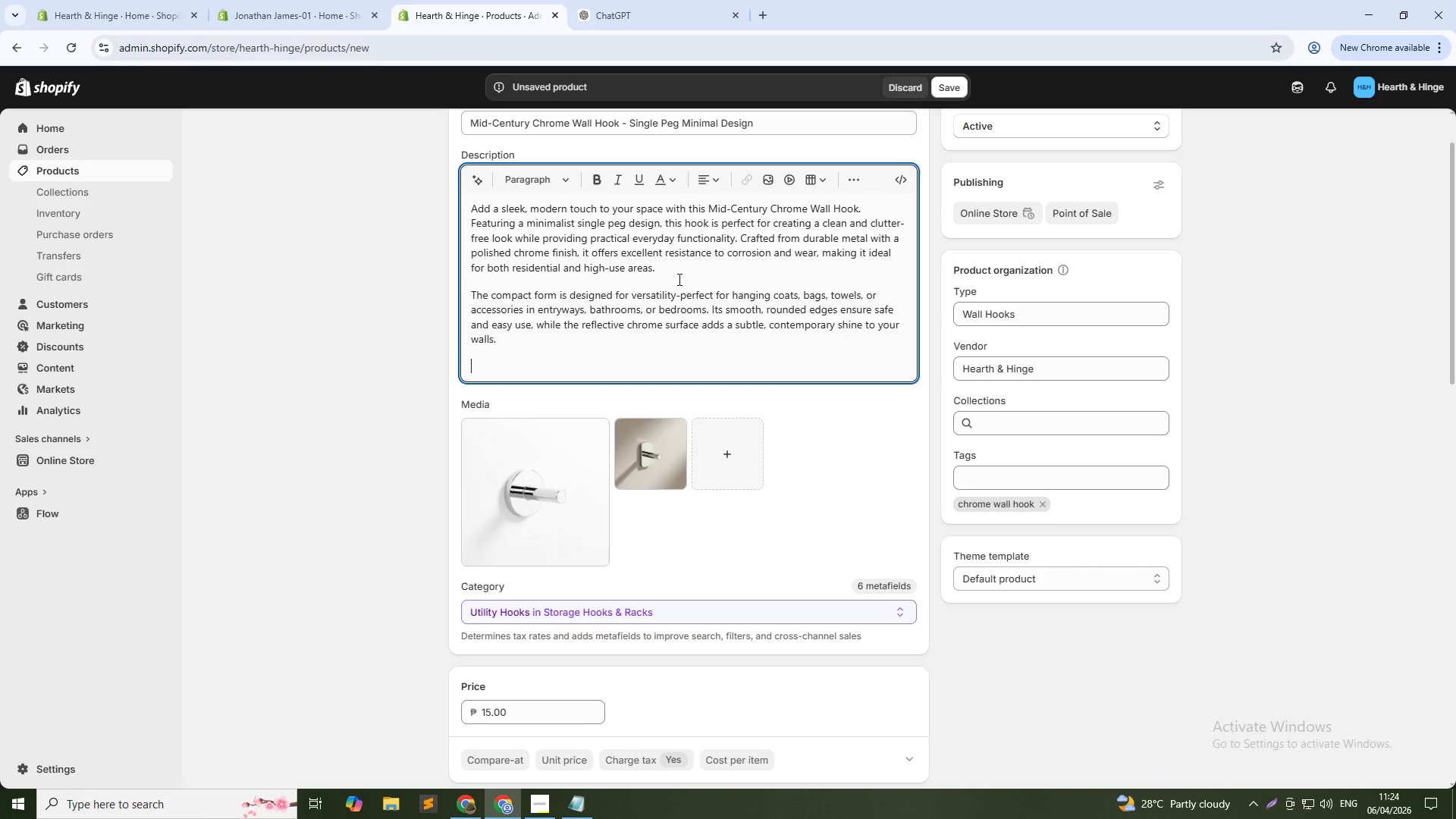 
type(Whether you're updating a modern interios)
key(Backspace)
type(r or adding refined details o)
key(Backspace)
type(to a renovation project, thsi)
key(Backspace)
key(Backspace)
type(is wall hook blends seamlessly into a wide range)
 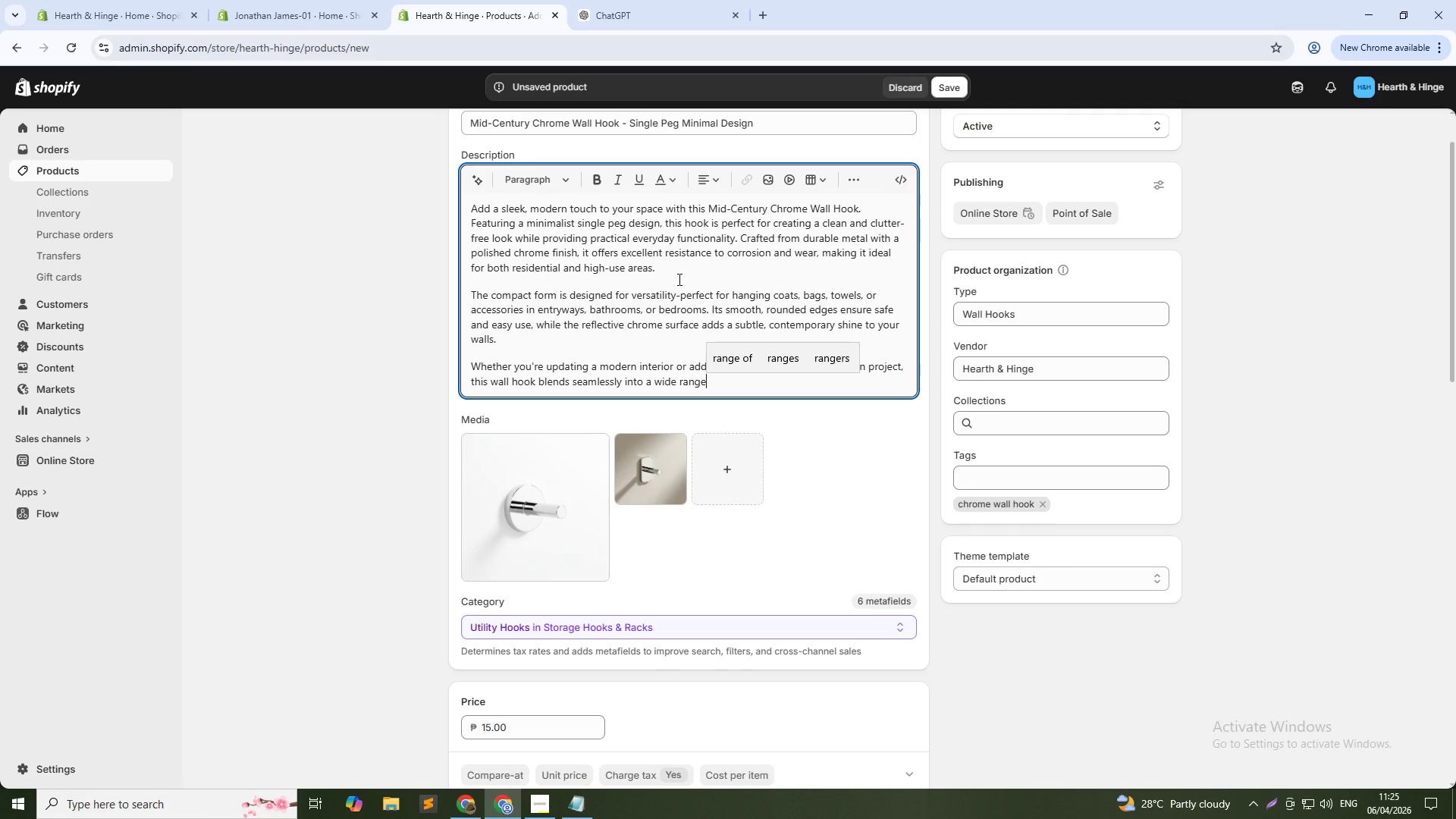 
wait(15.56)
 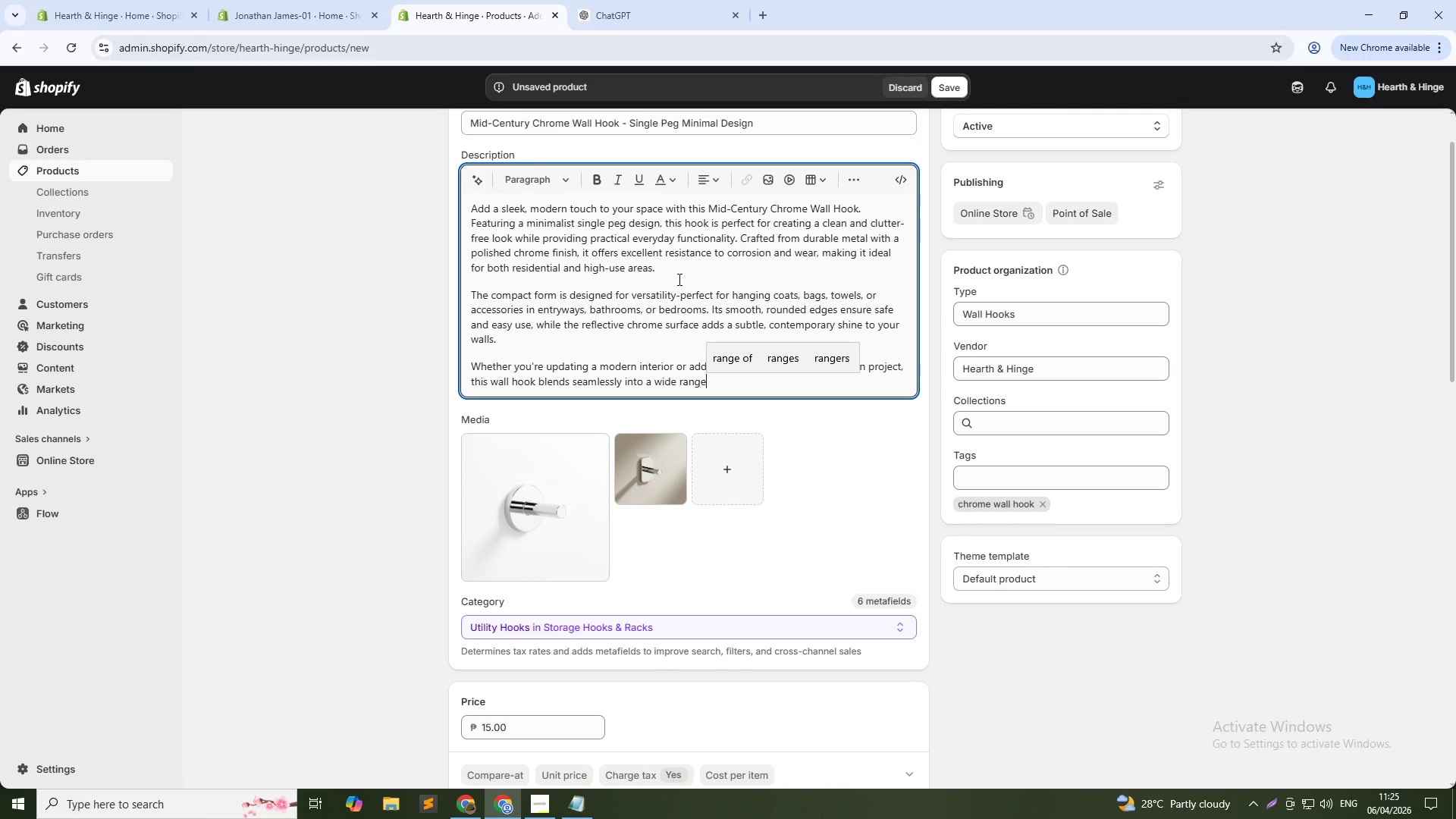 
type( of decor styles.)
 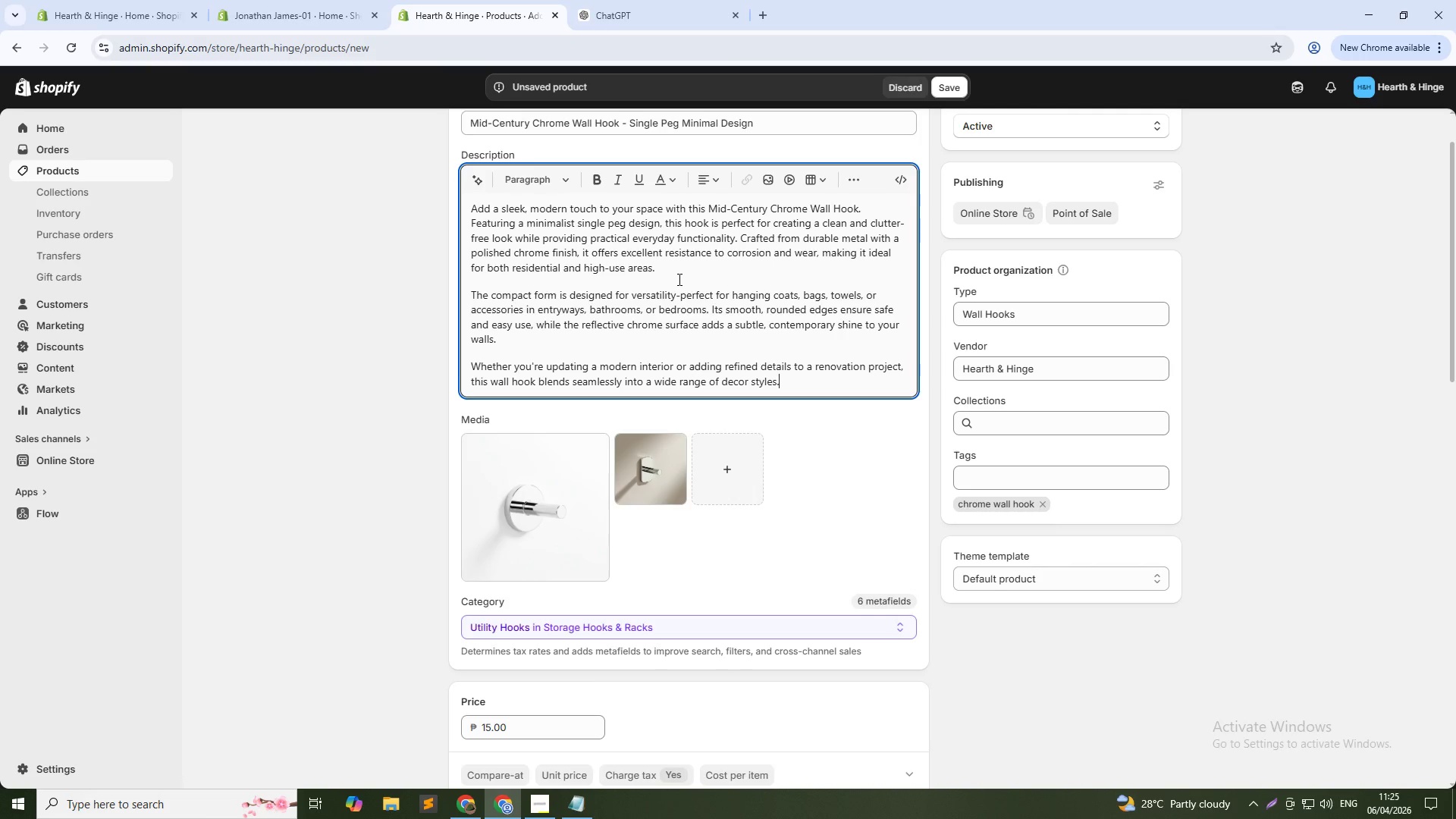 
key(Enter)
 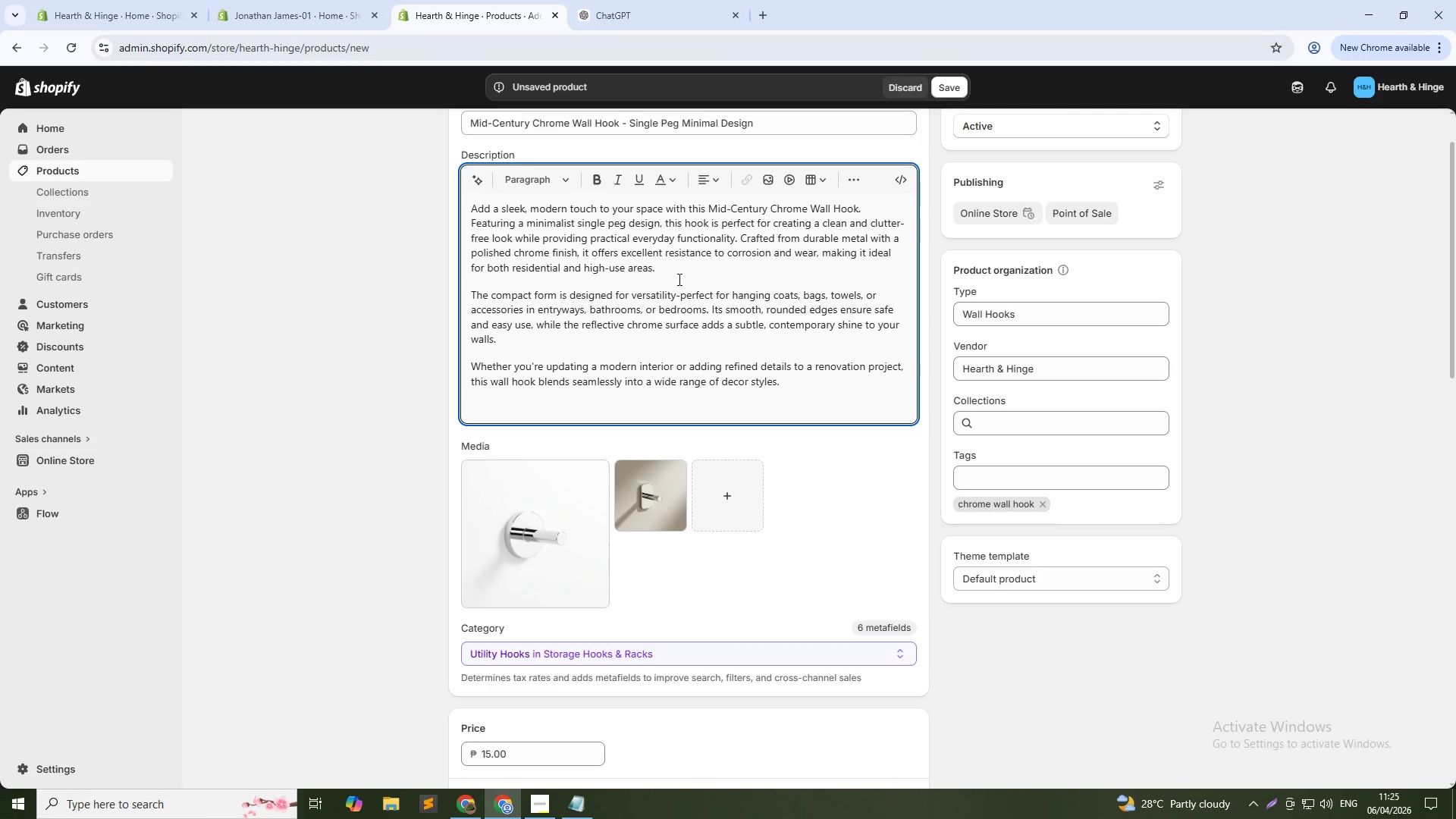 
type(Technical Speci)
 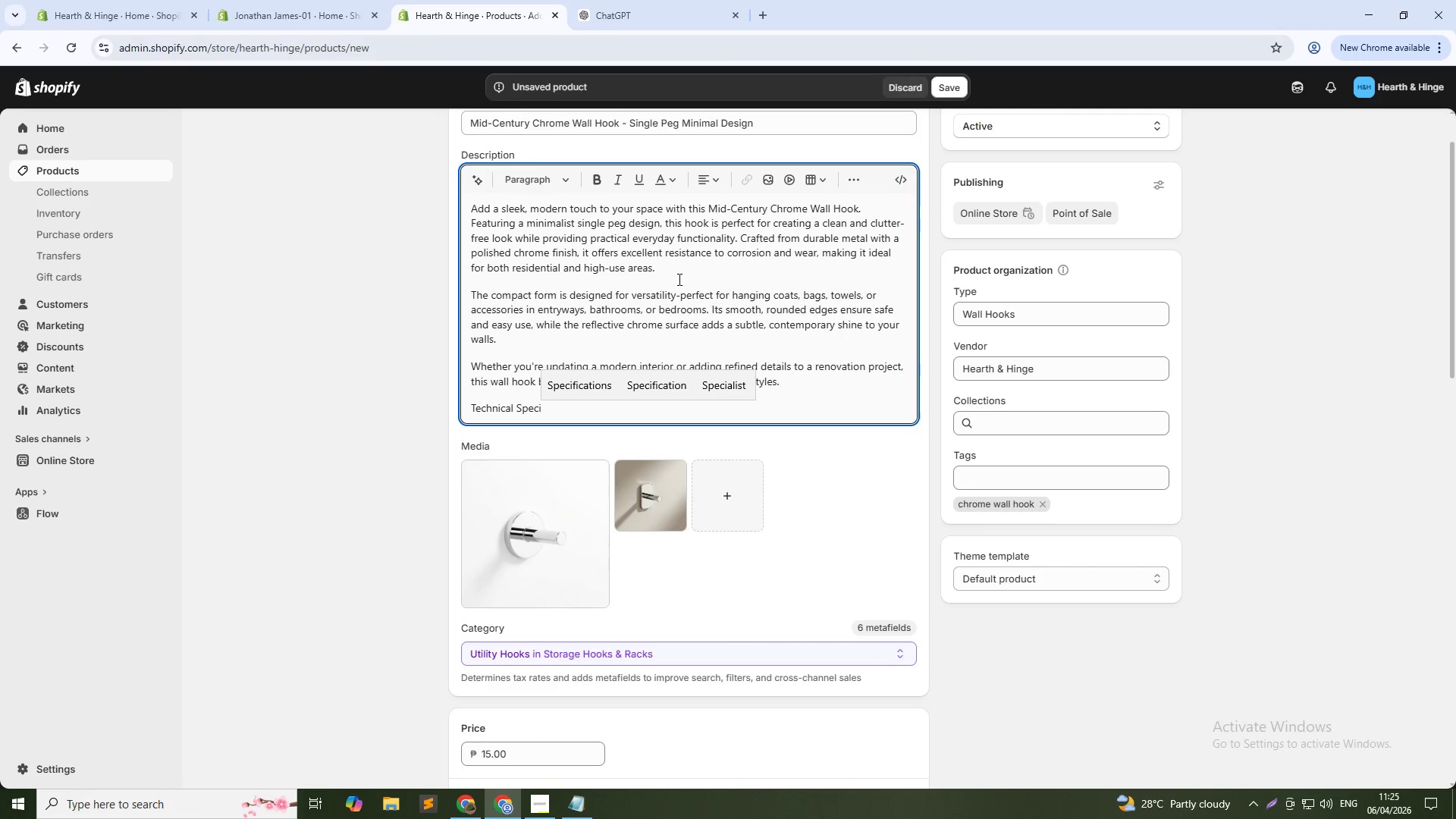 
type(fications:)
 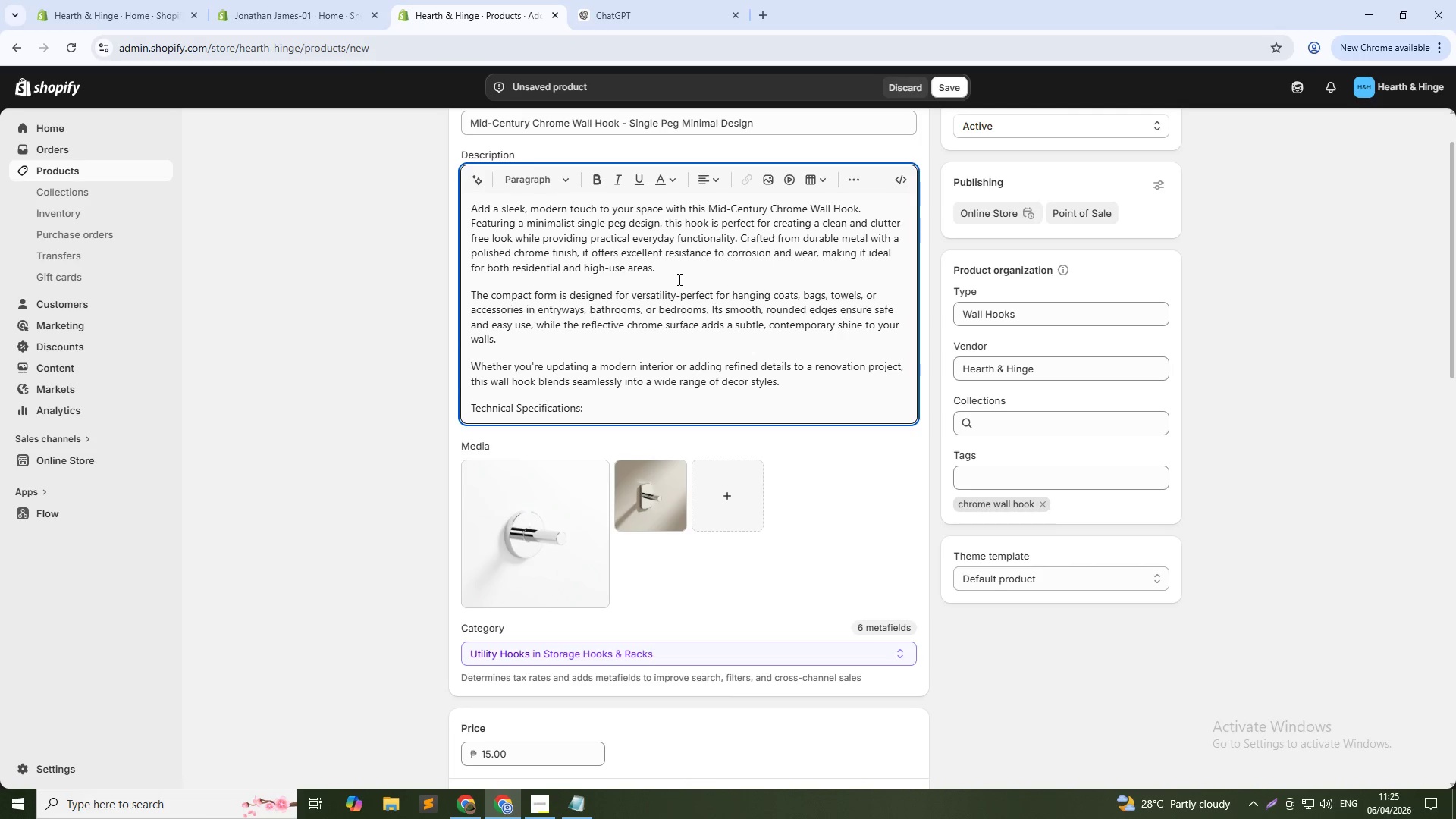 
key(Control+Shift+ArrowLeft)
 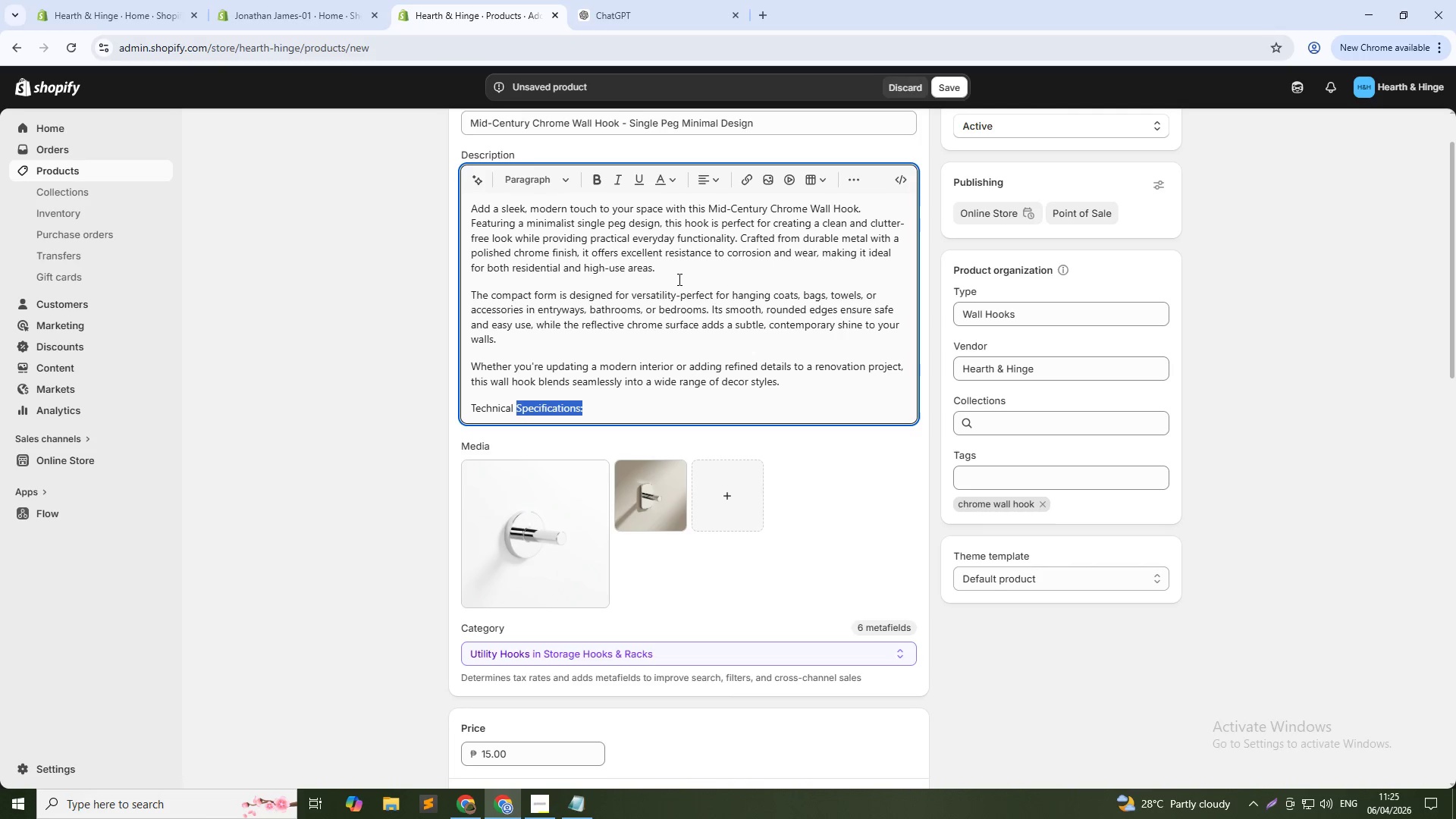 
key(Control+Shift+ArrowLeft)
 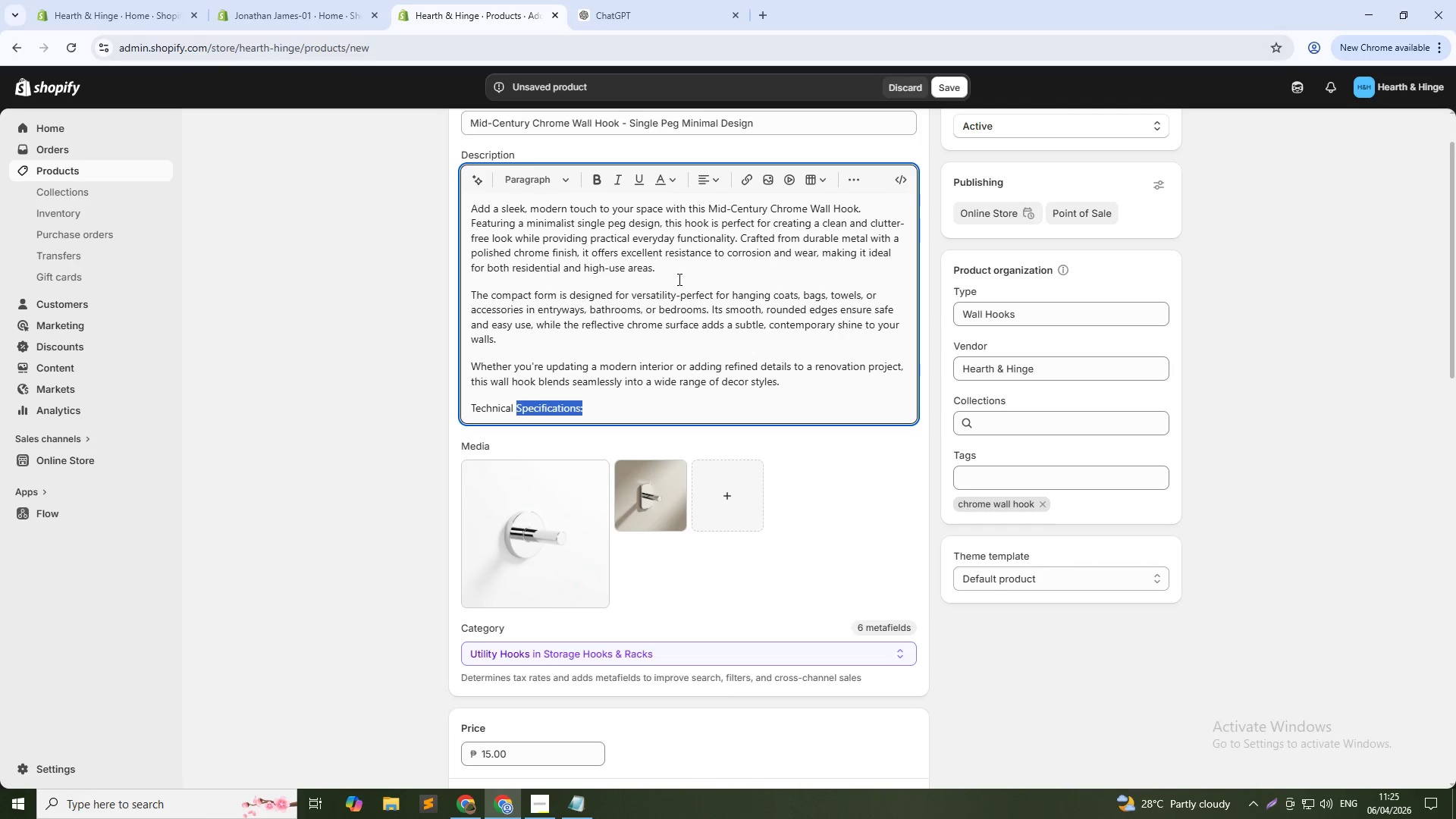 
key(Control+Shift+ArrowLeft)
 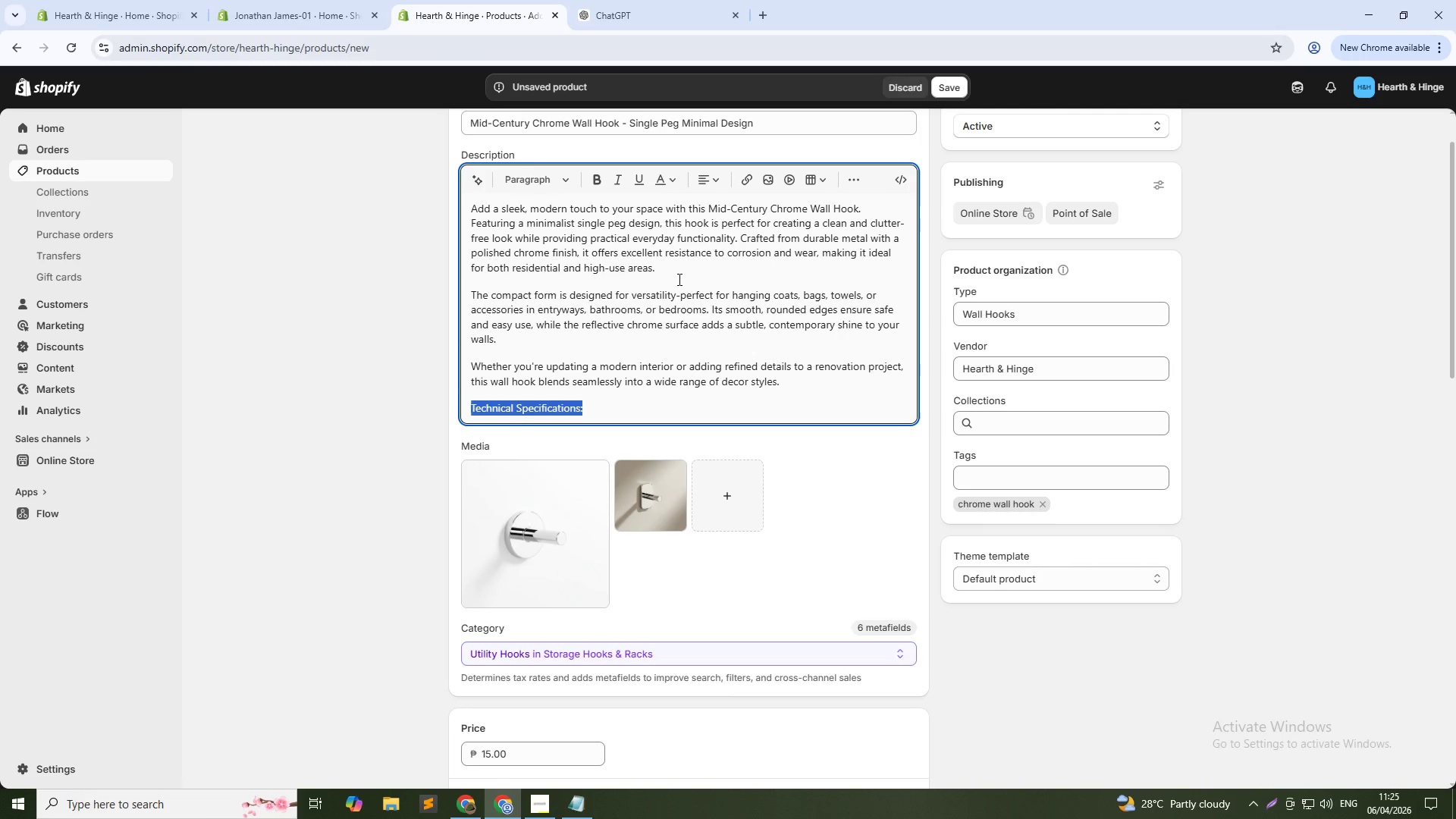 
key(Control+B)
 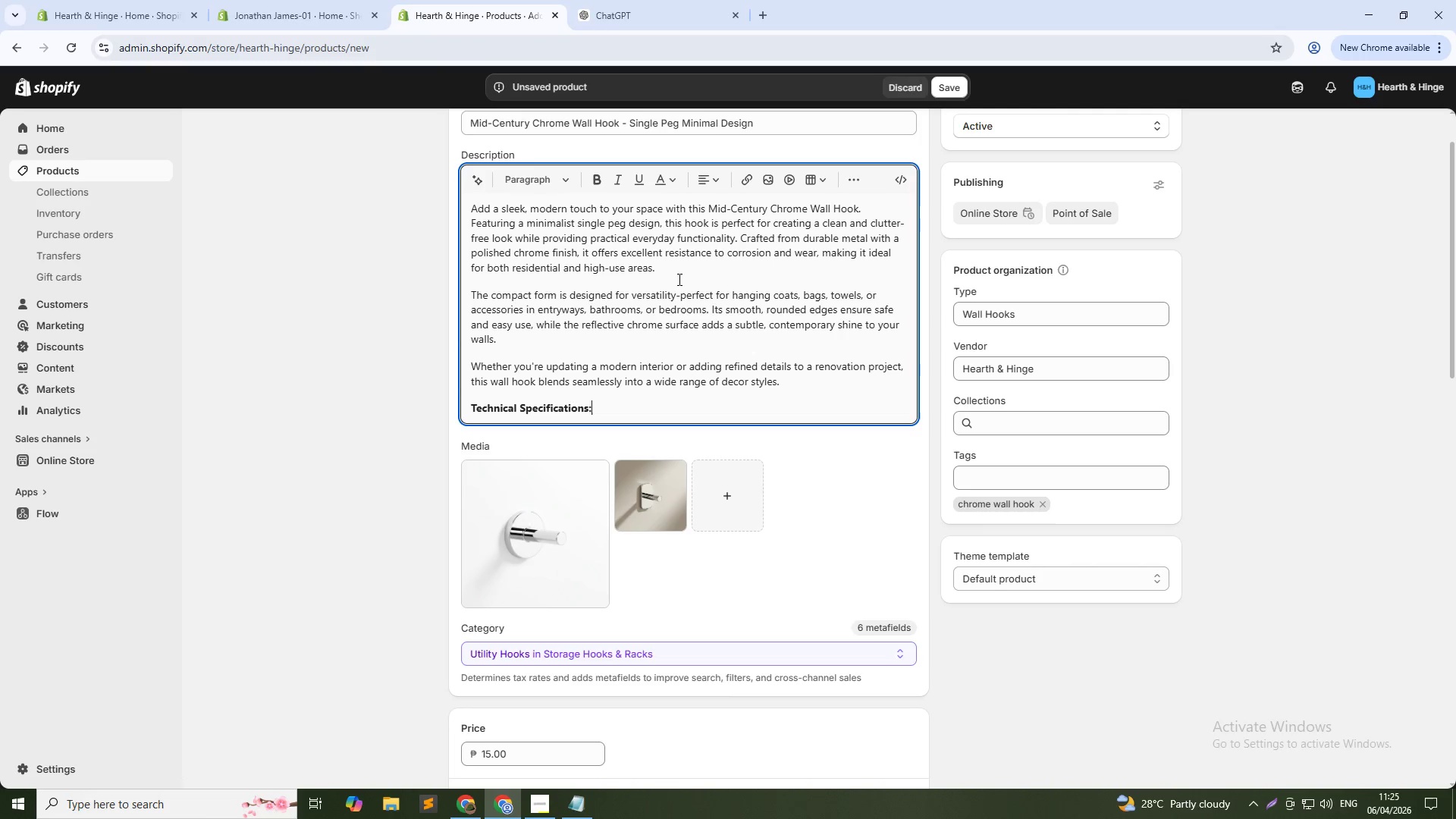 
key(ArrowRight)
 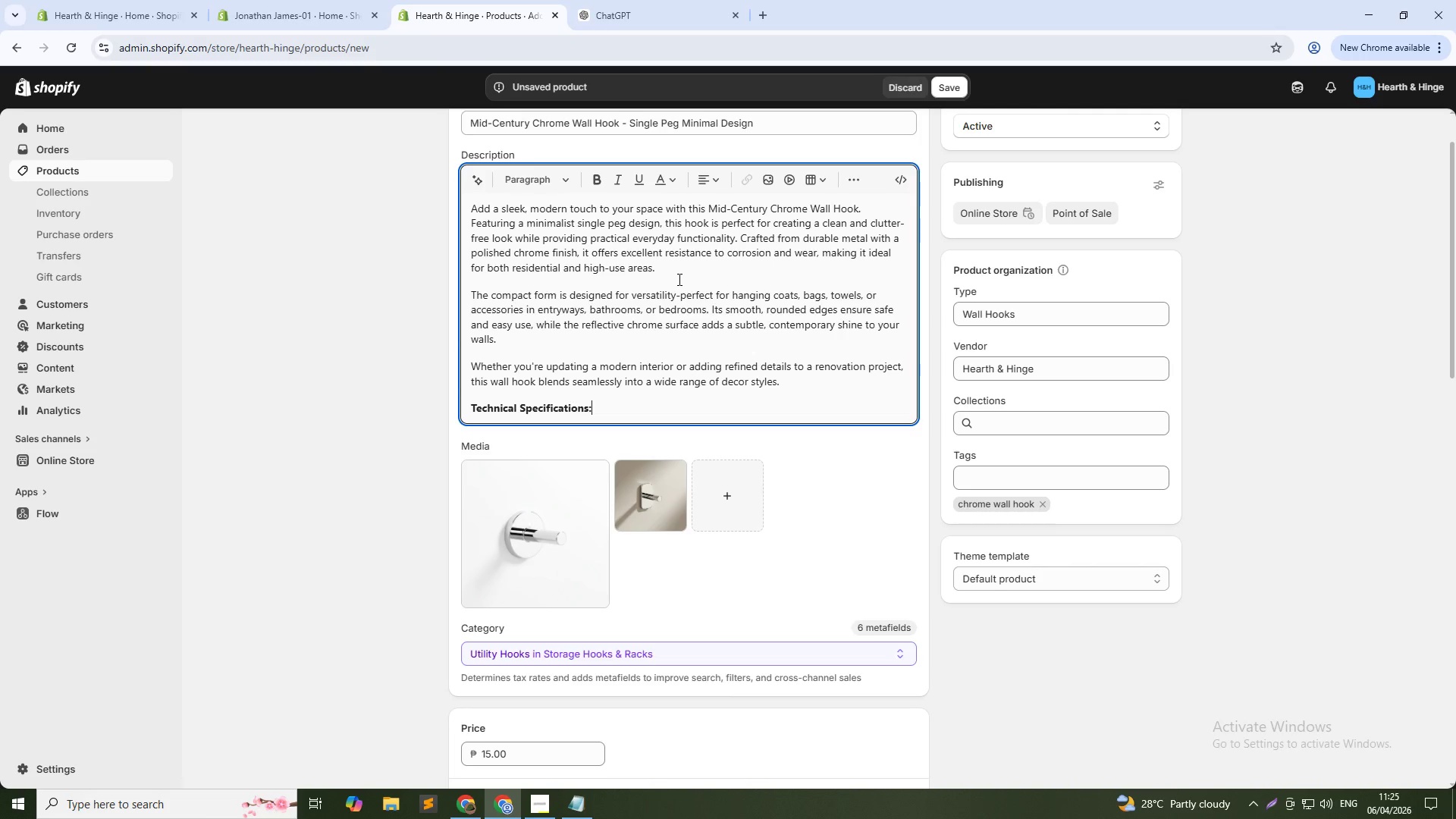 
key(Enter)
 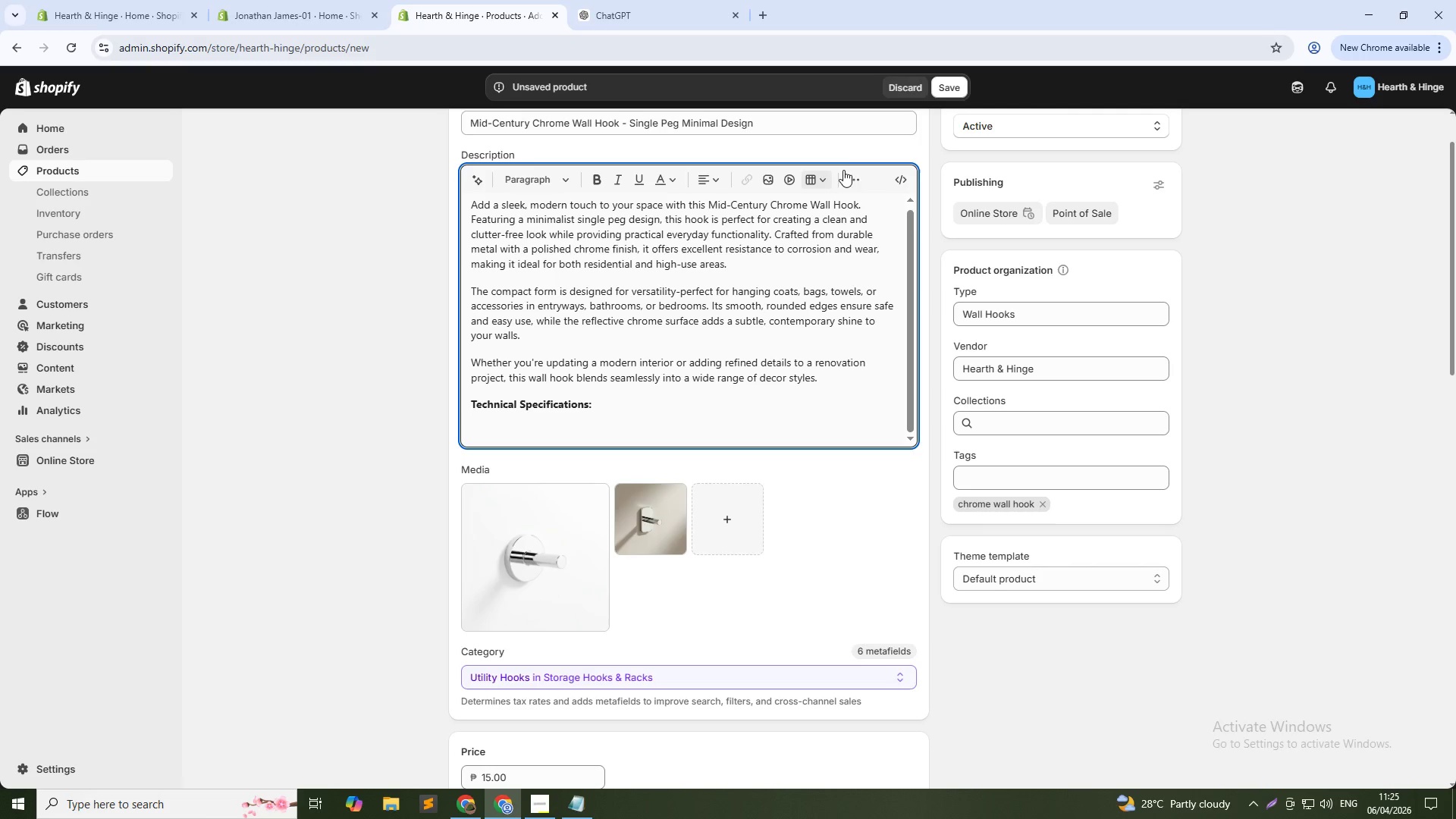 
left_click([856, 174])
 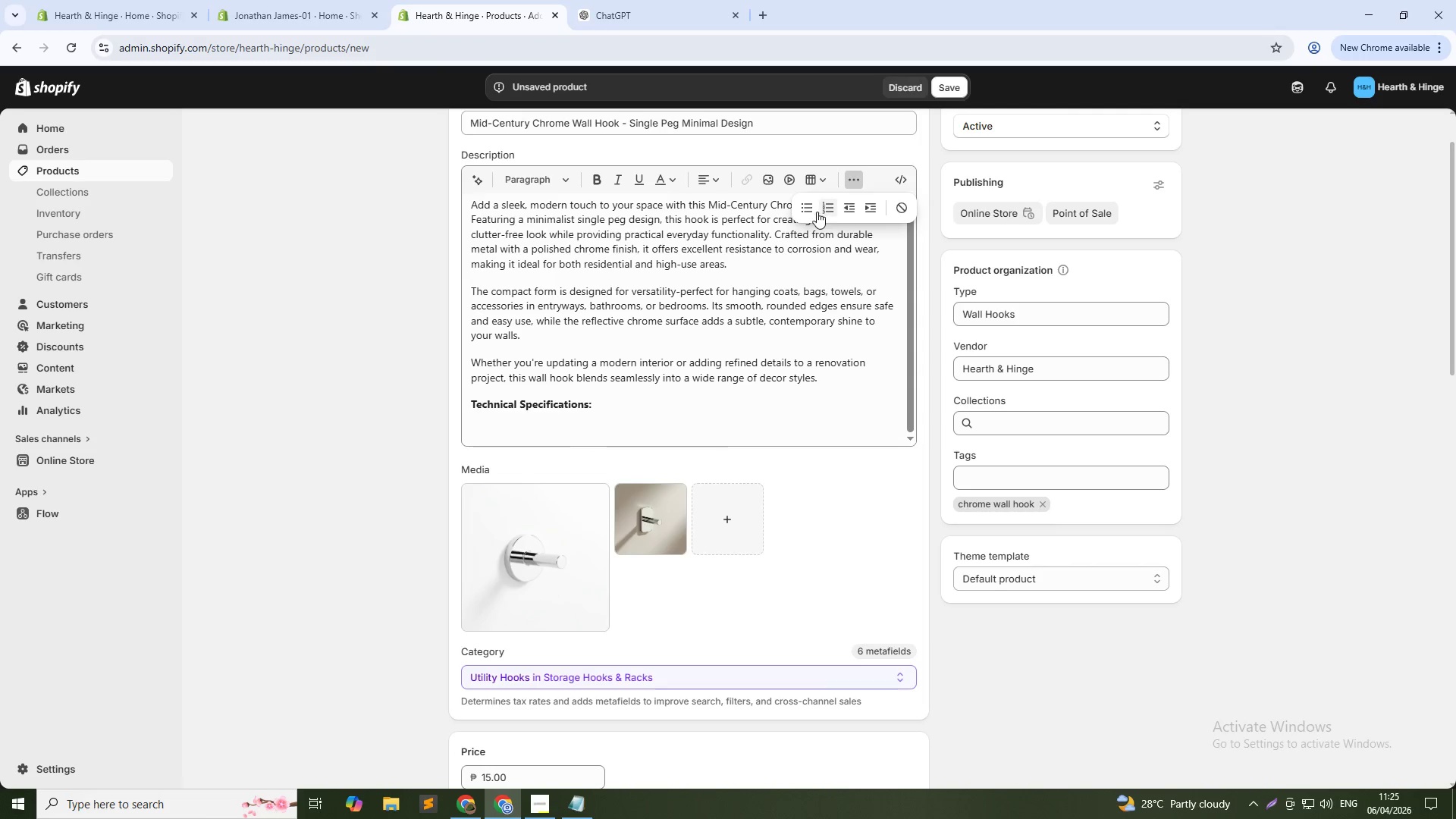 
left_click([802, 210])
 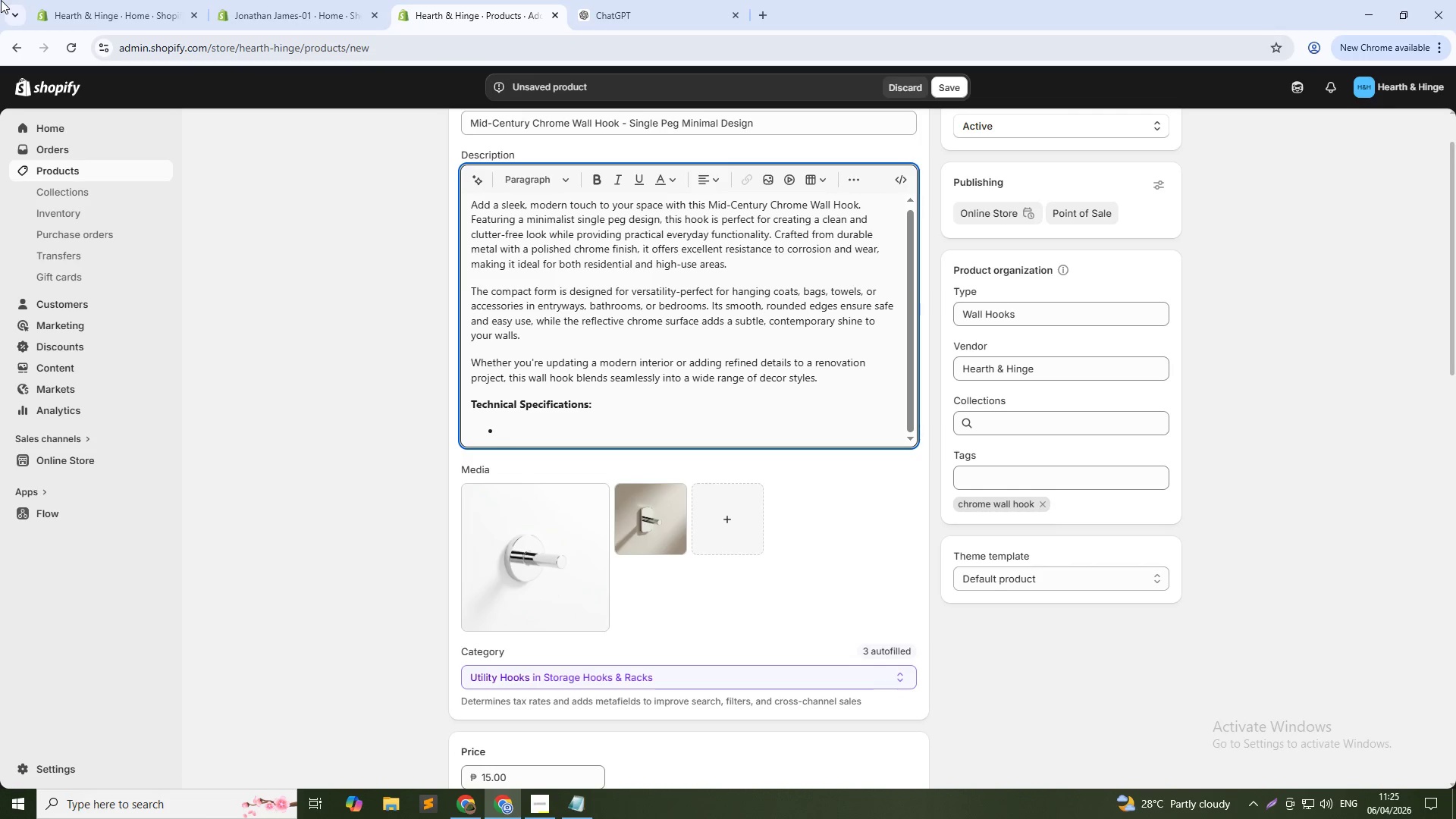 
wait(13.33)
 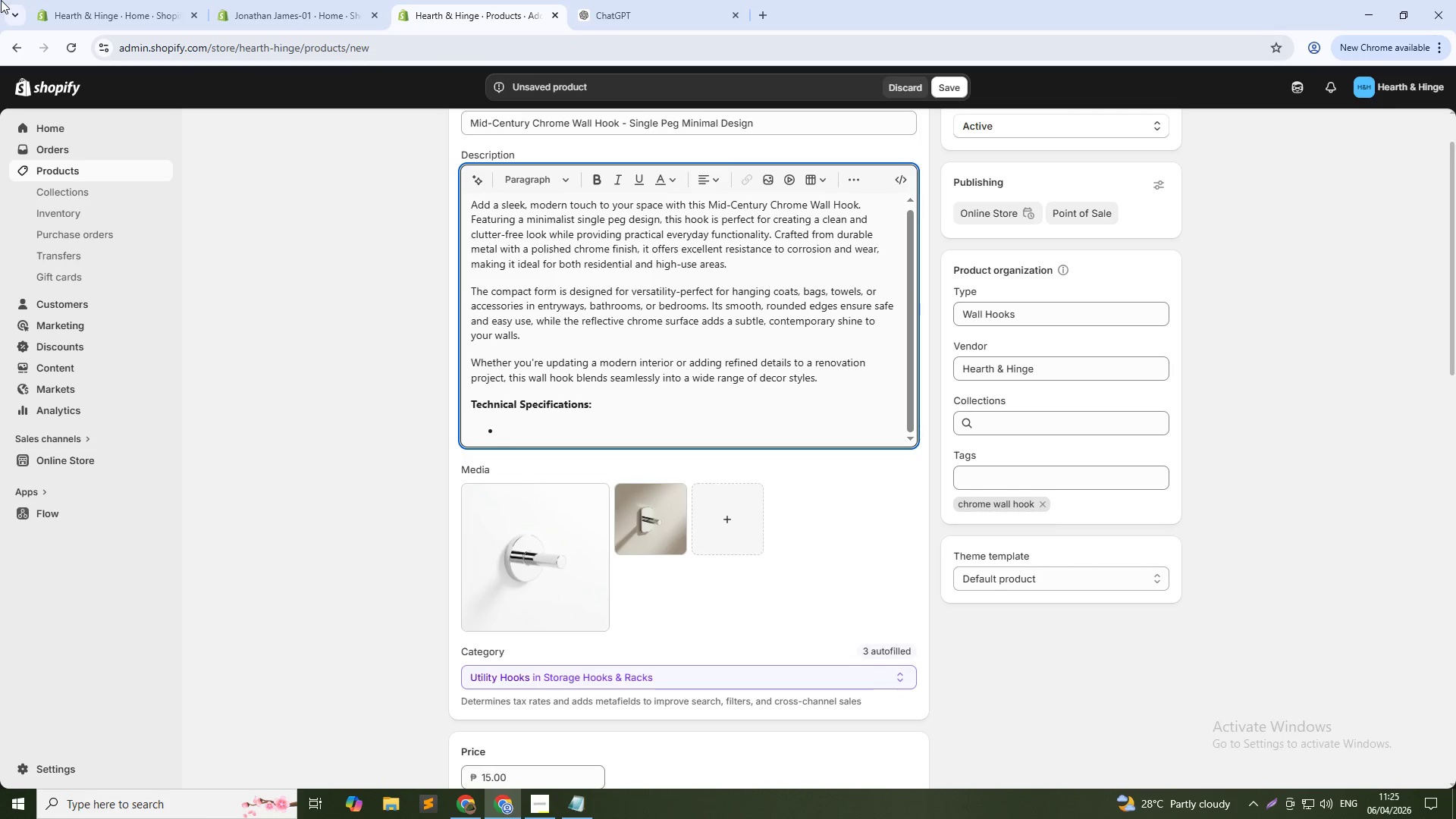 
key(Shift+ShiftLeft)
 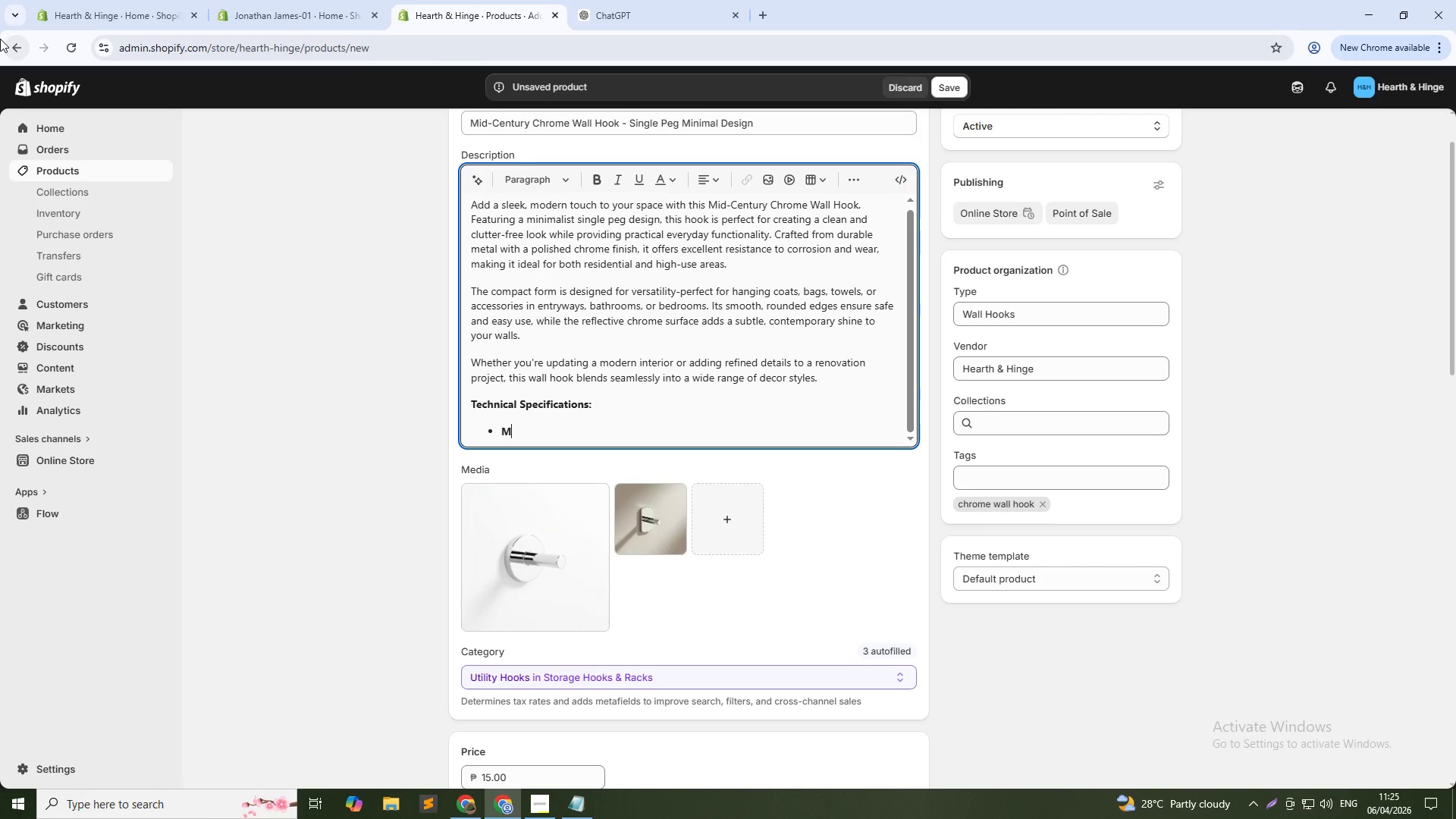 
key(Shift+M)
 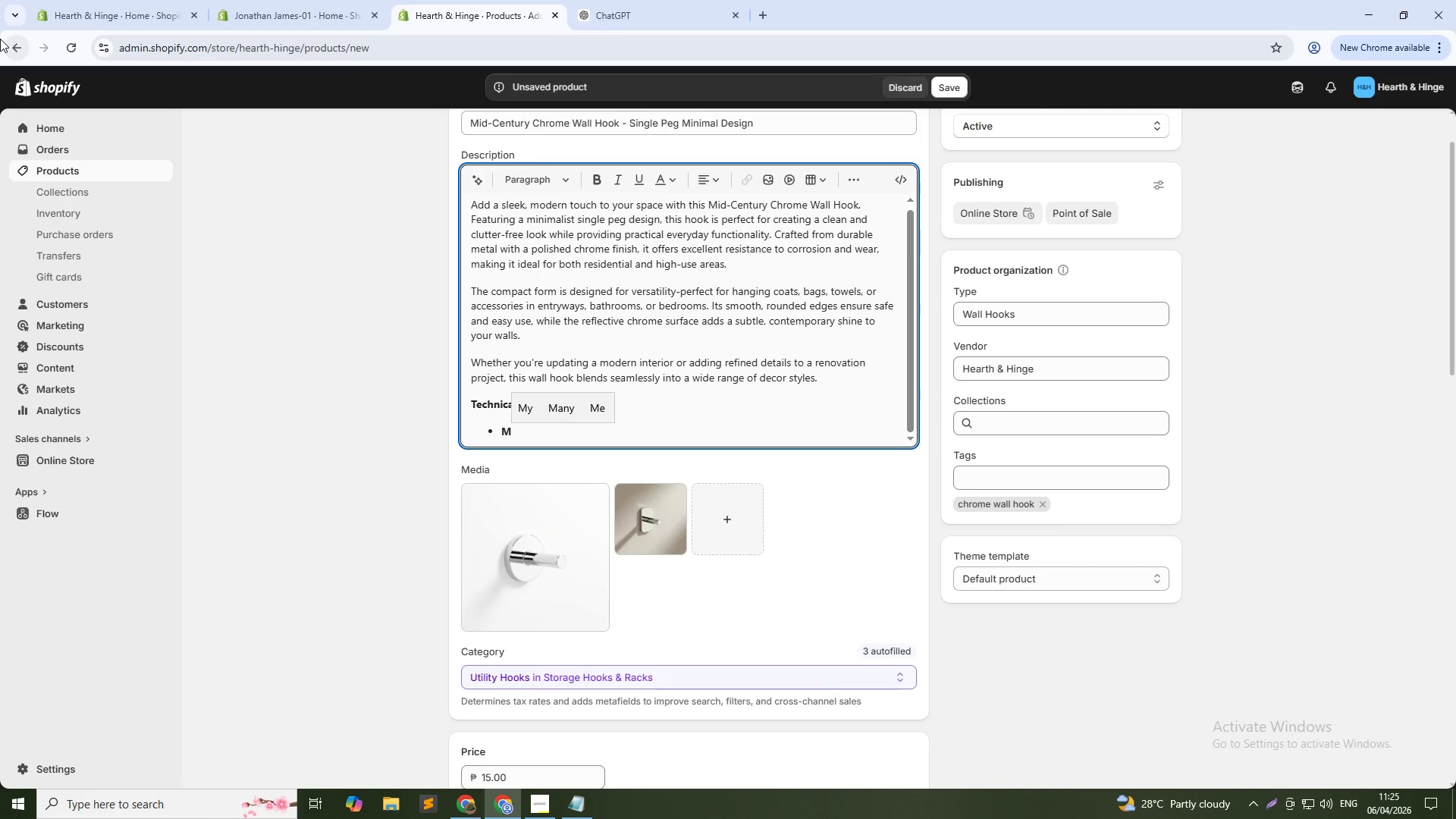 
key(Backspace)
 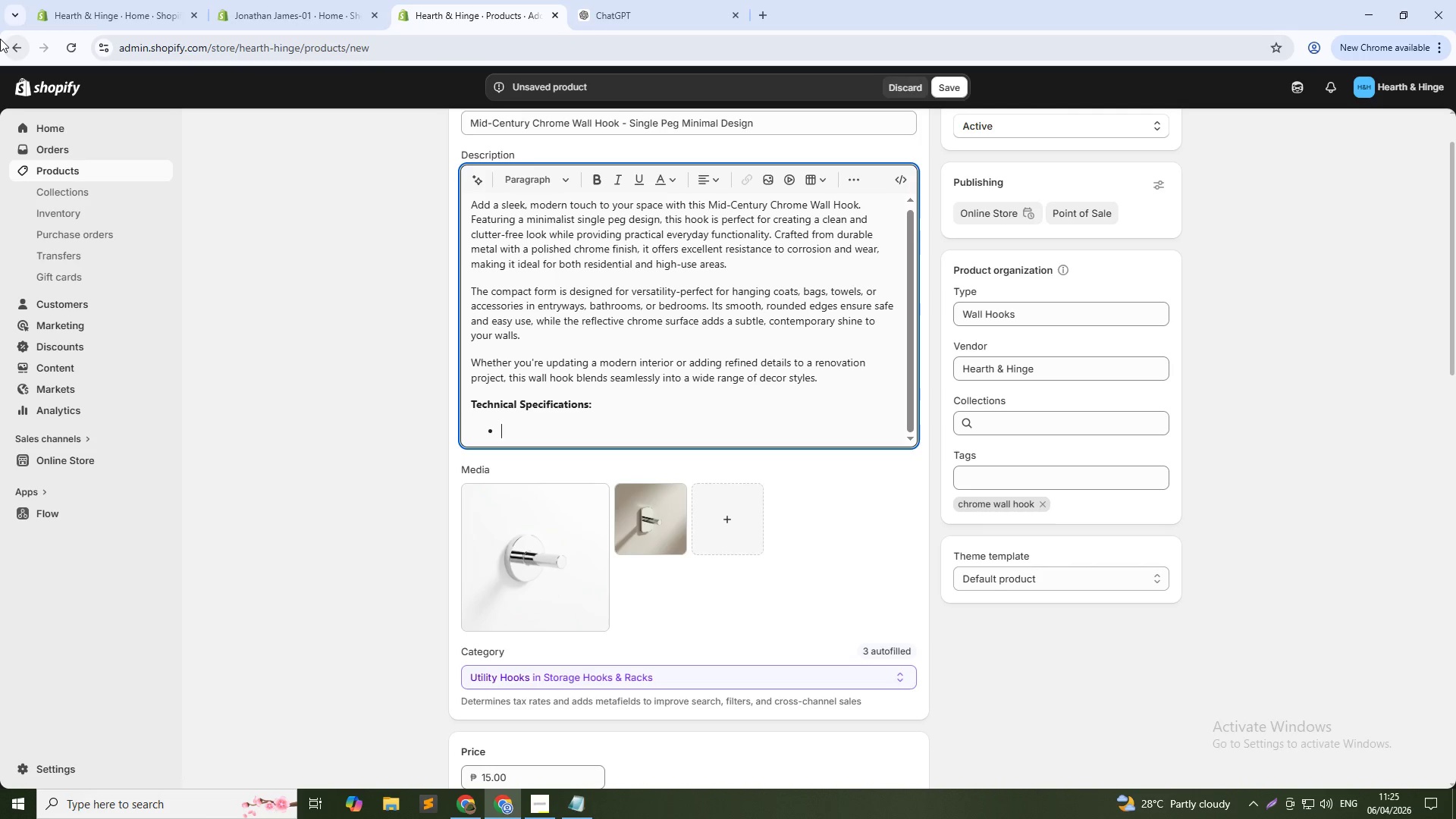 
key(Control+B)
 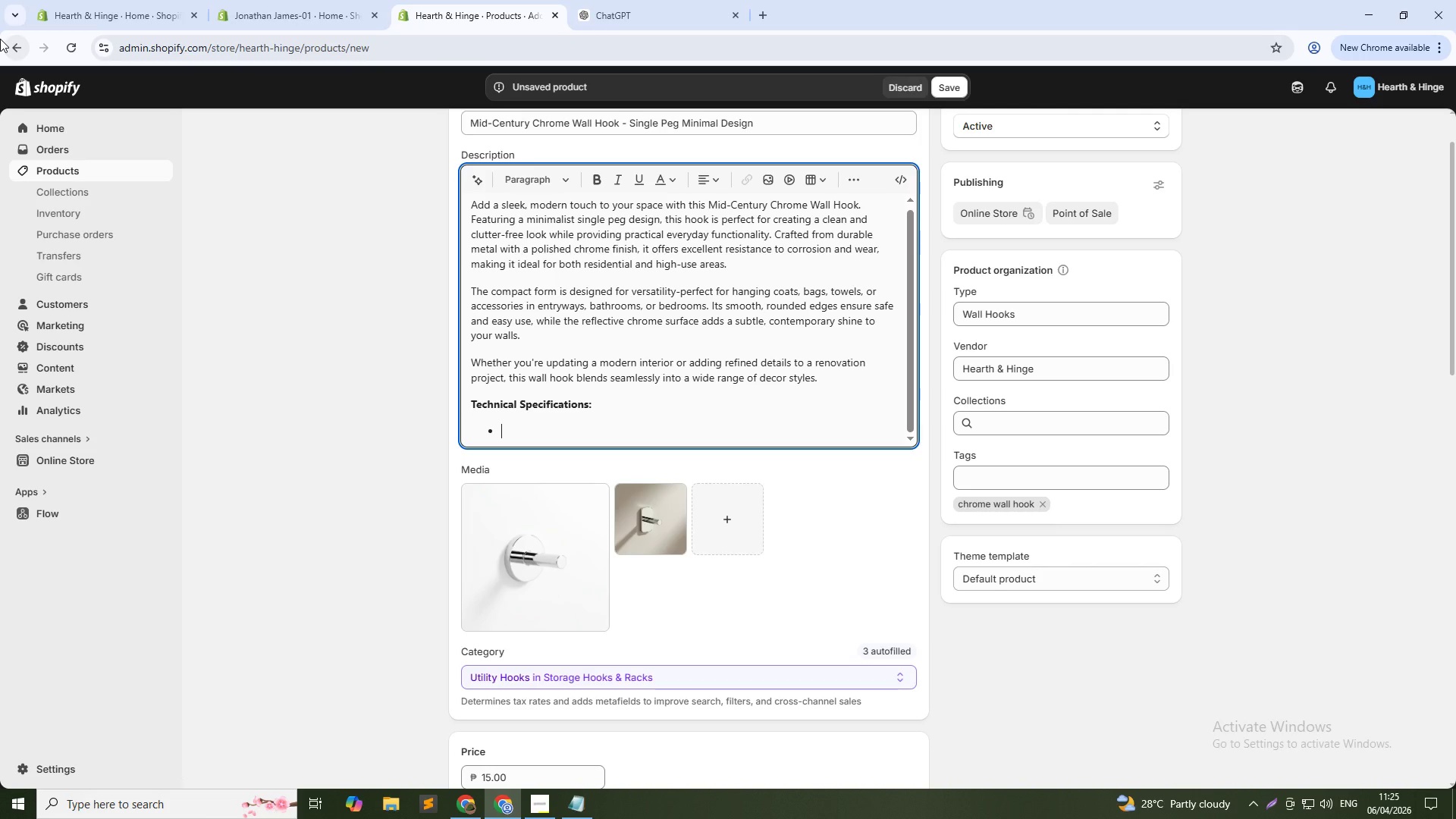 
type(Material: Solid metal alloy)
 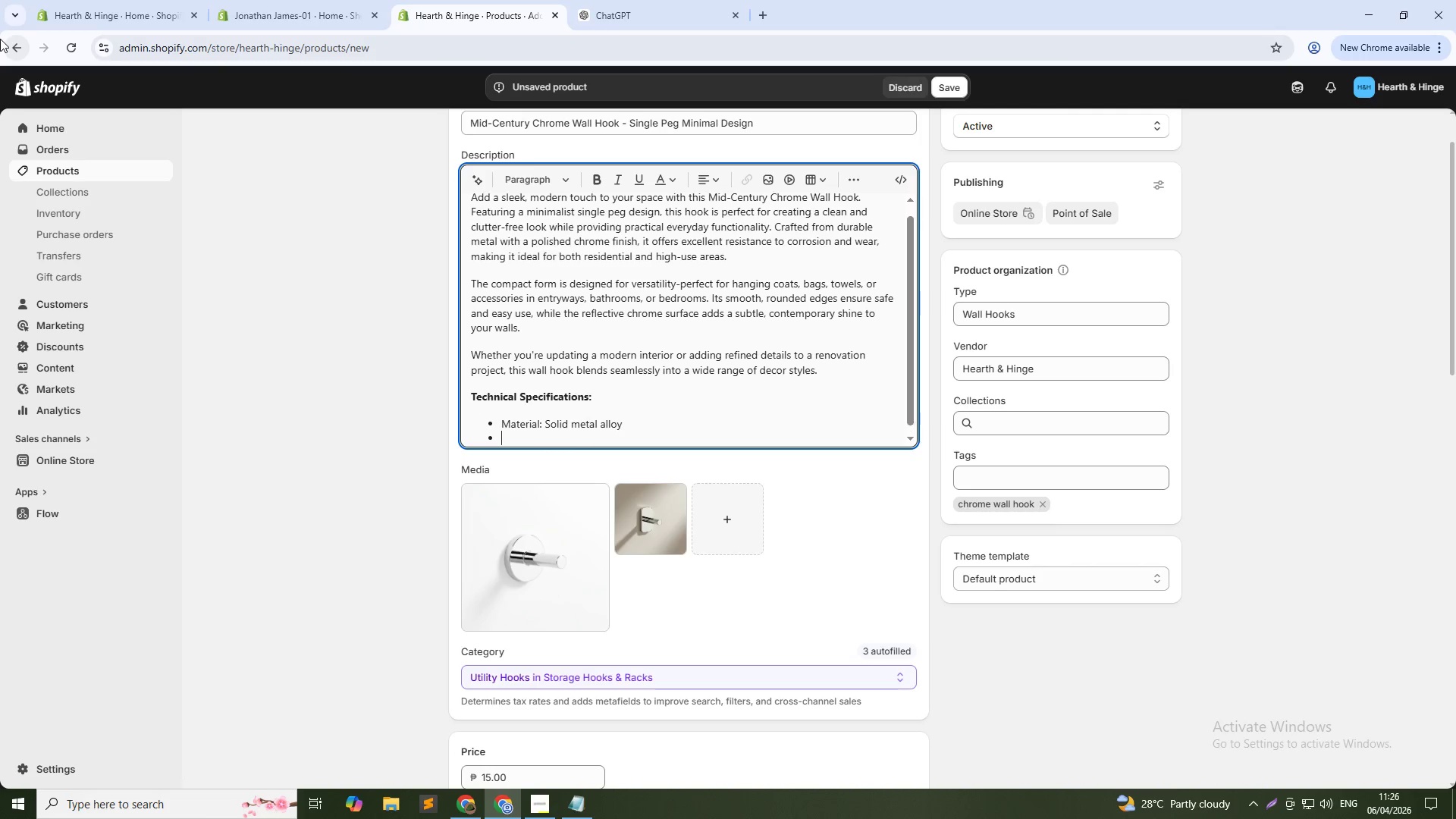 
 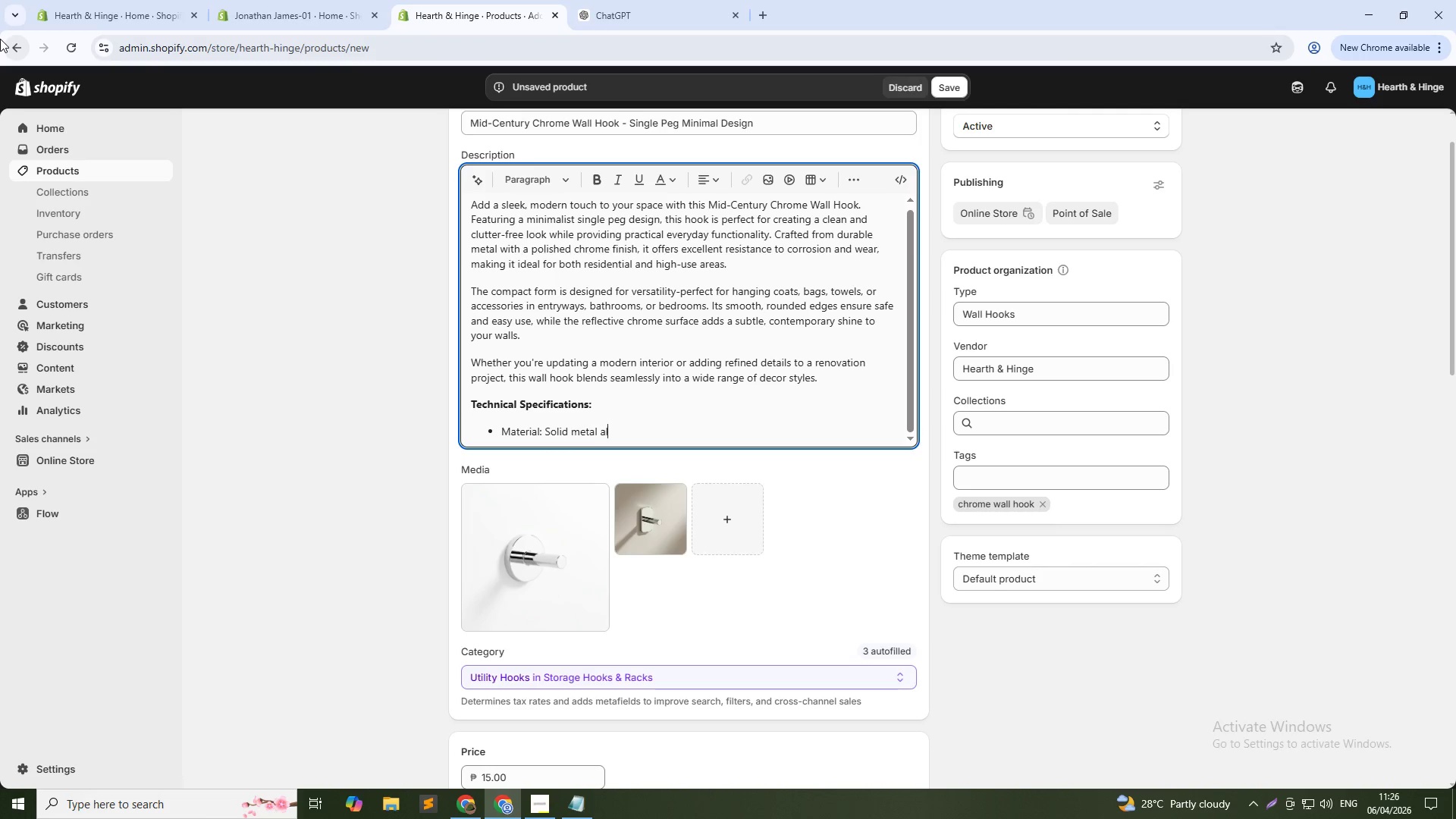 
key(Enter)
 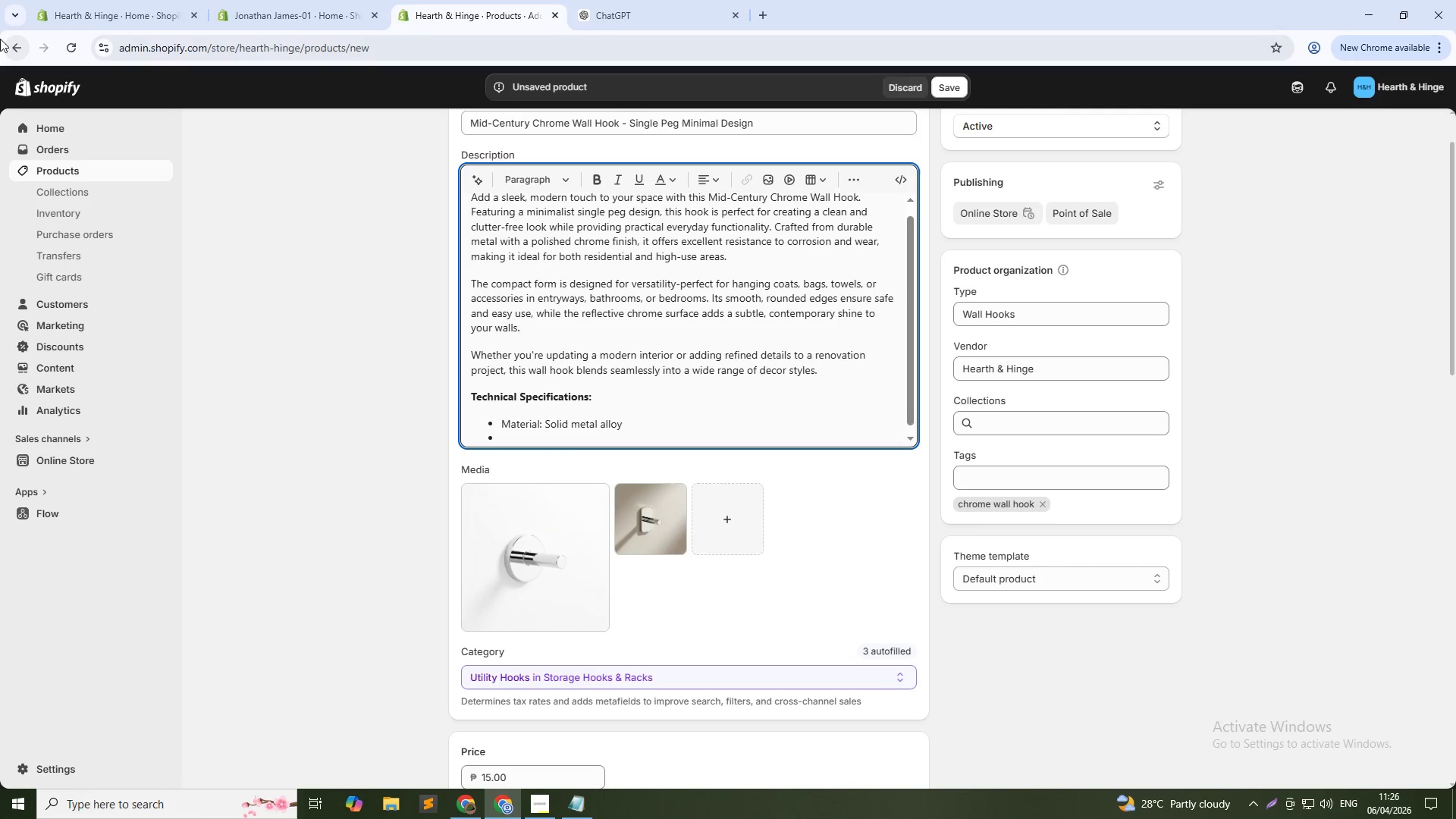 
type(Finish: Polished Chrome)
 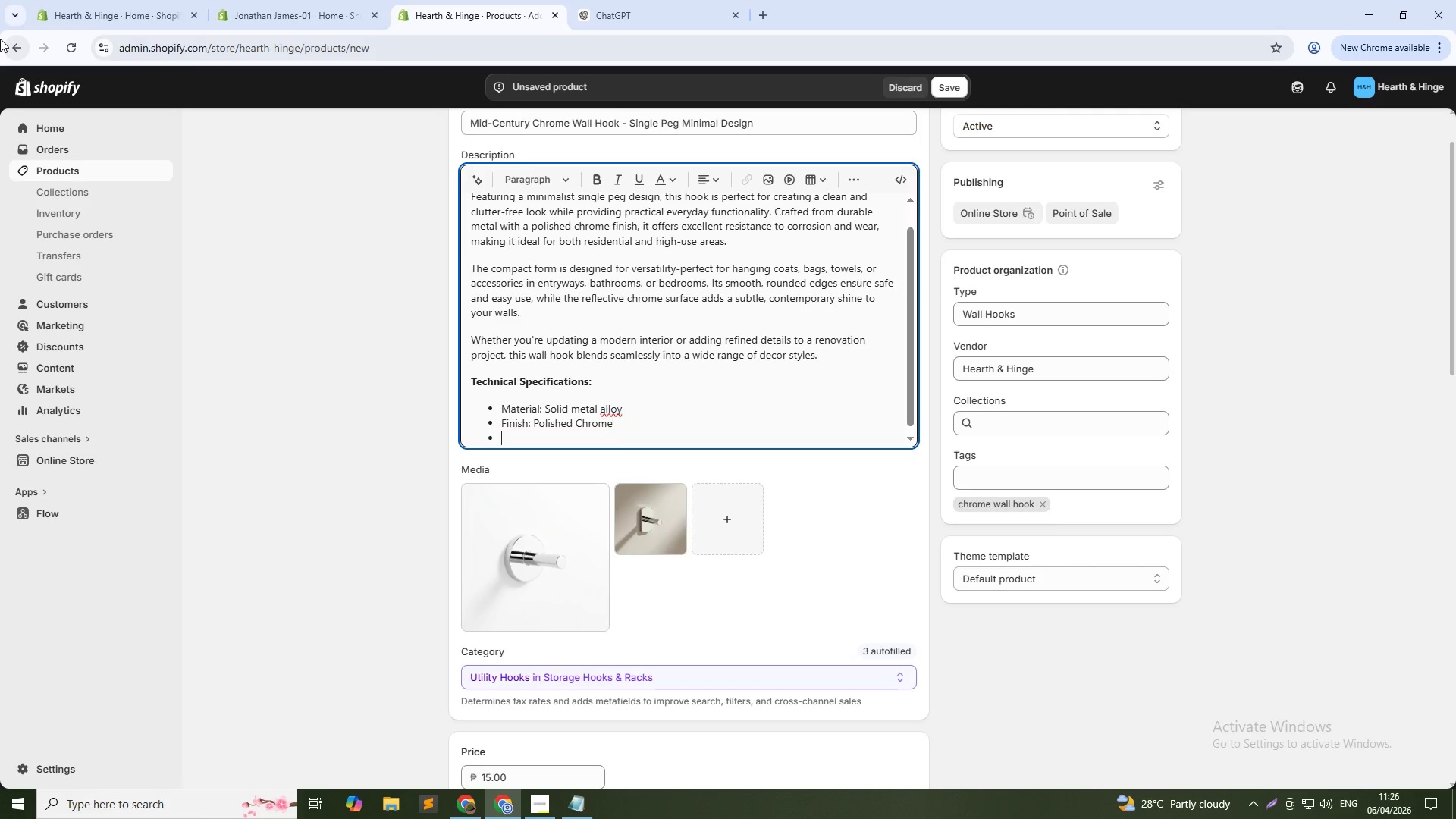 
 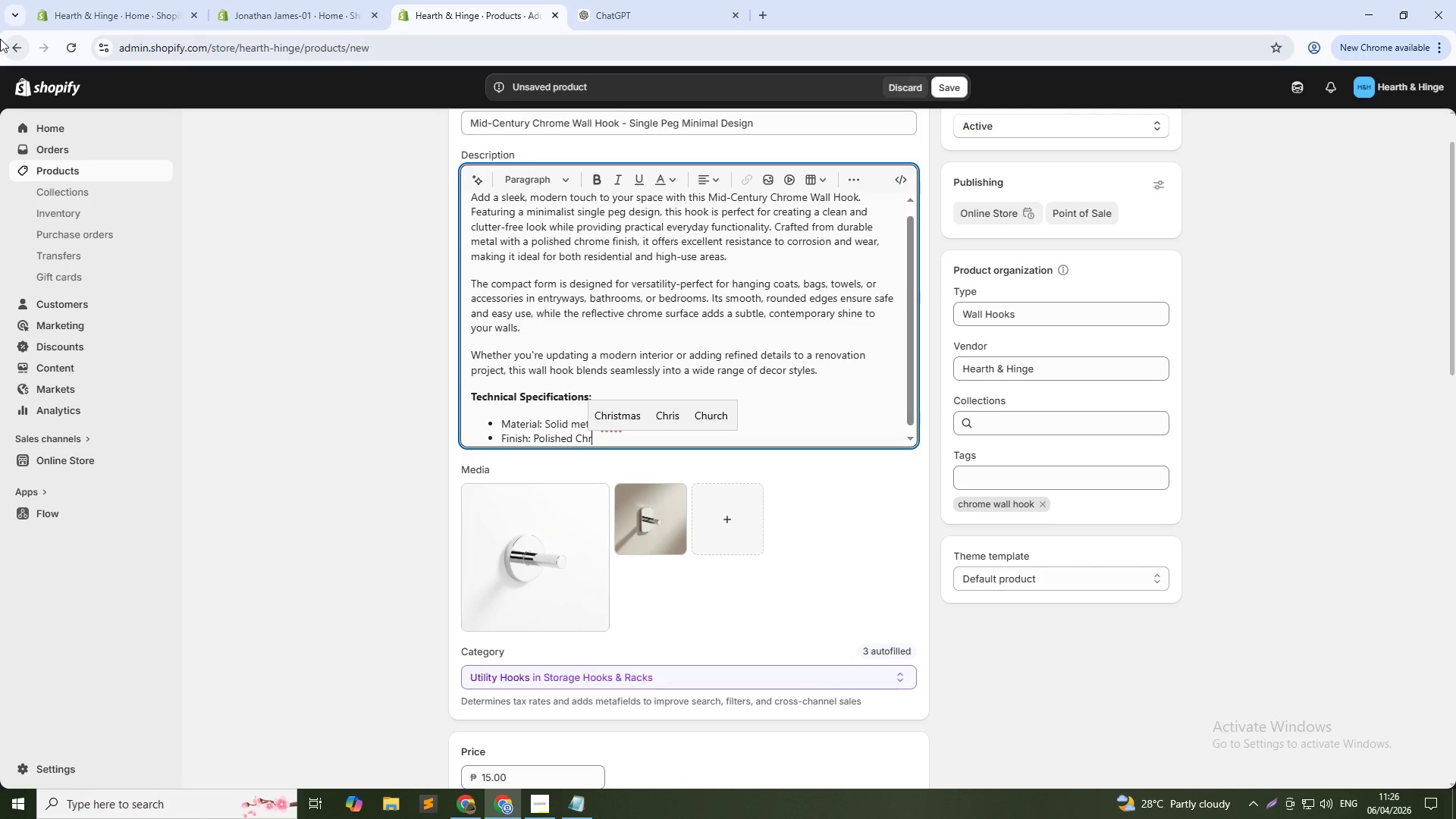 
key(Enter)
 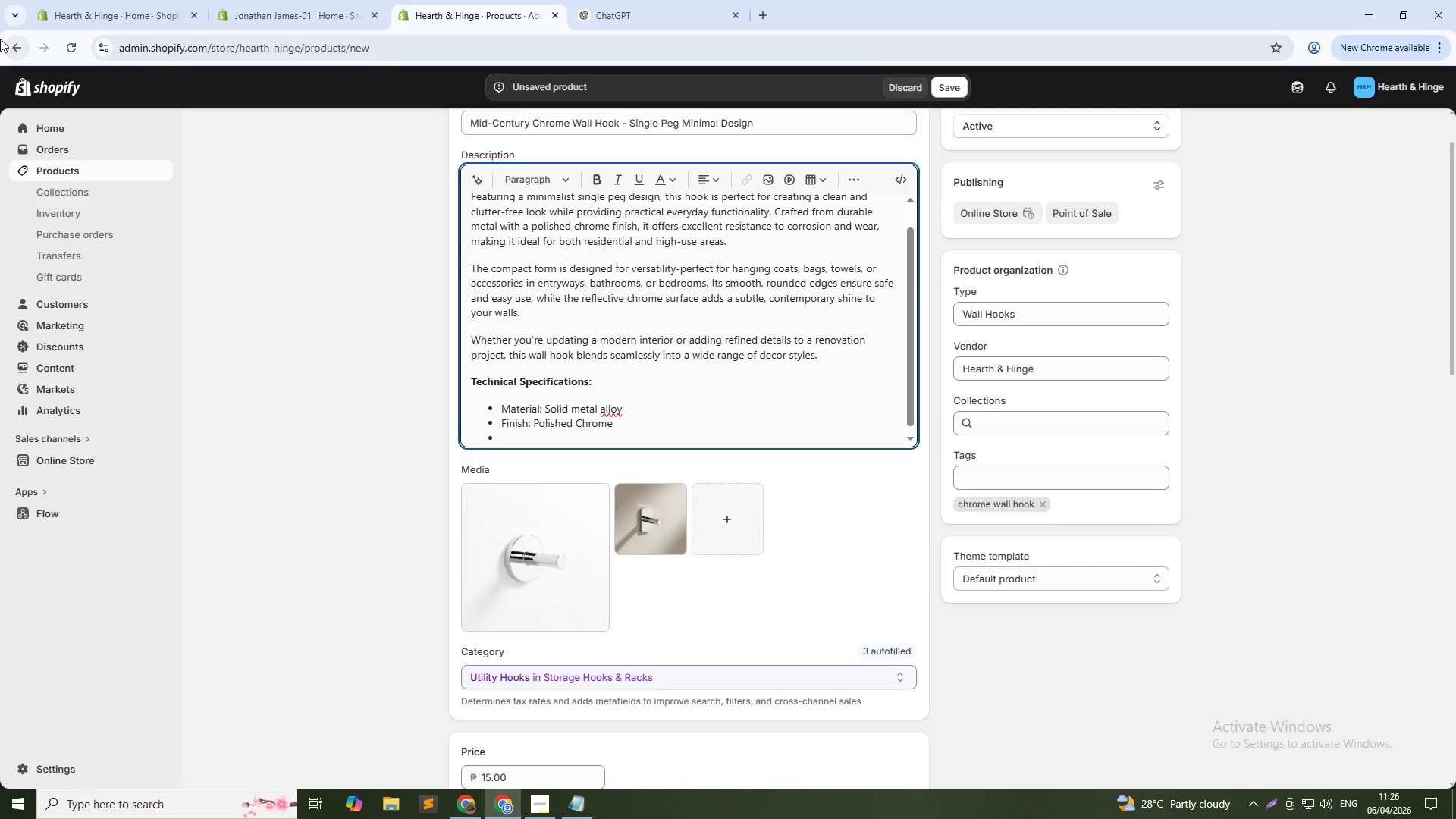 
type(Mount Type: Wall-mounted)
 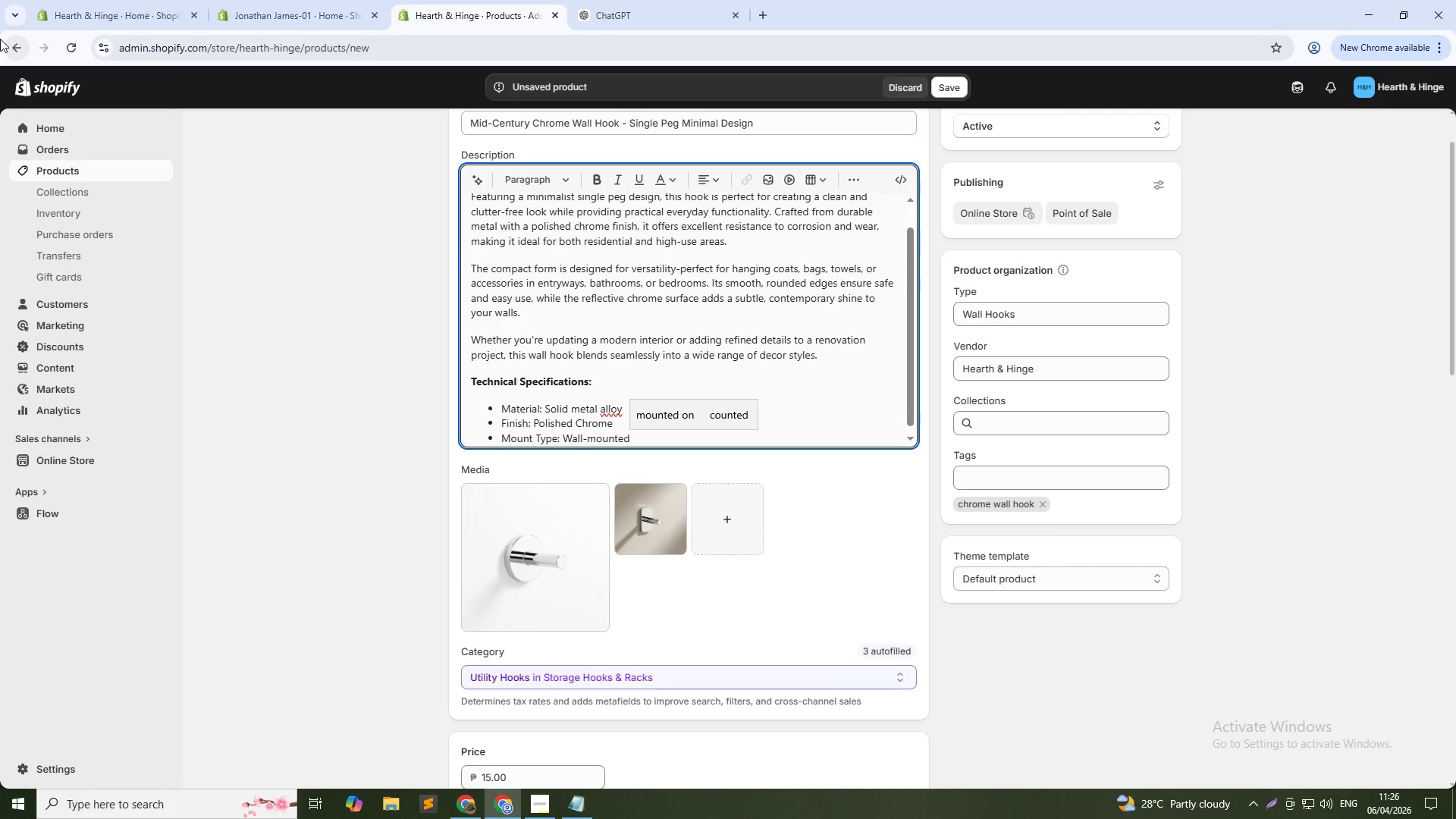 
key(Enter)
 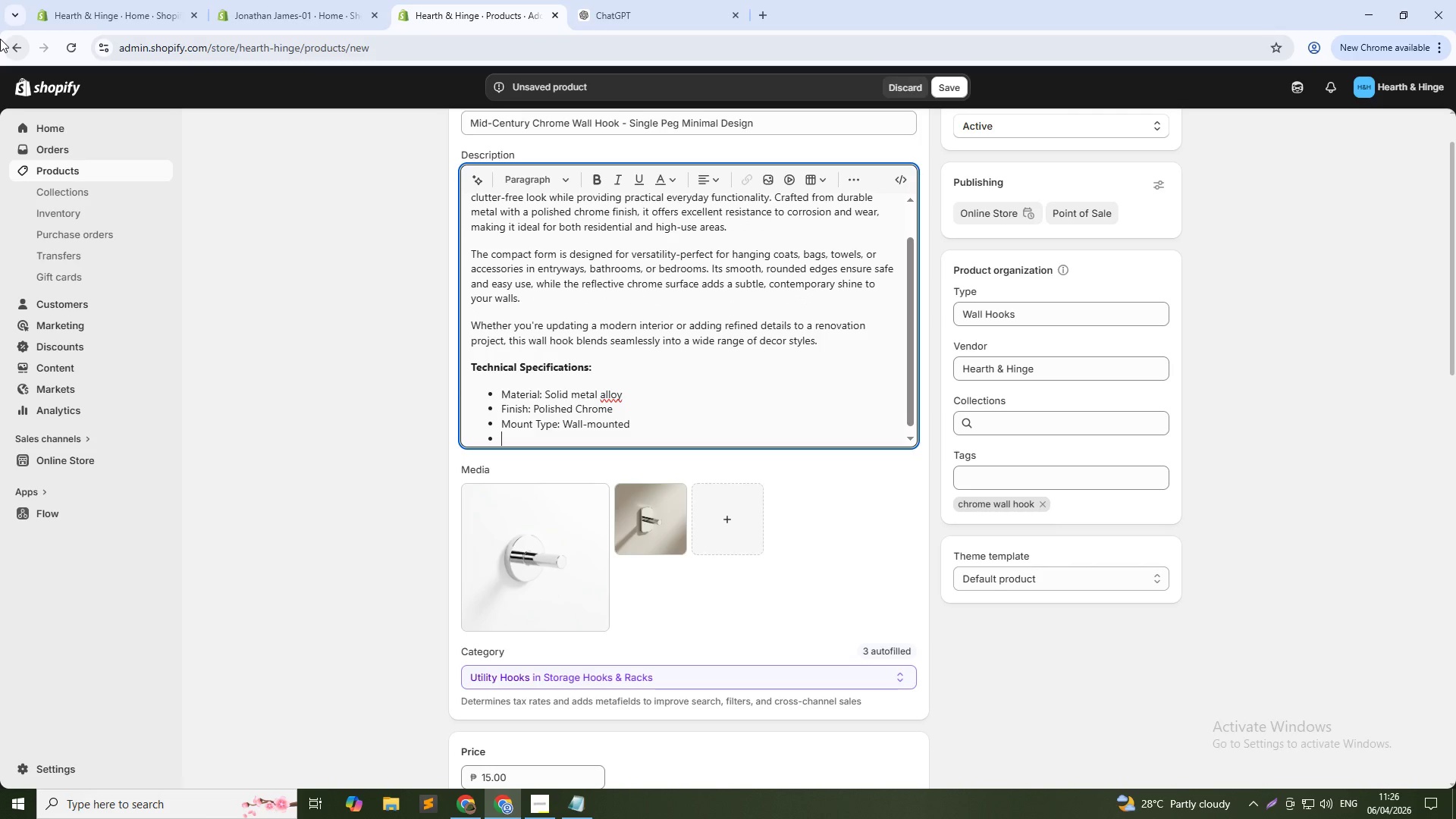 
type(Screw Type: Standard wood Screws ())
 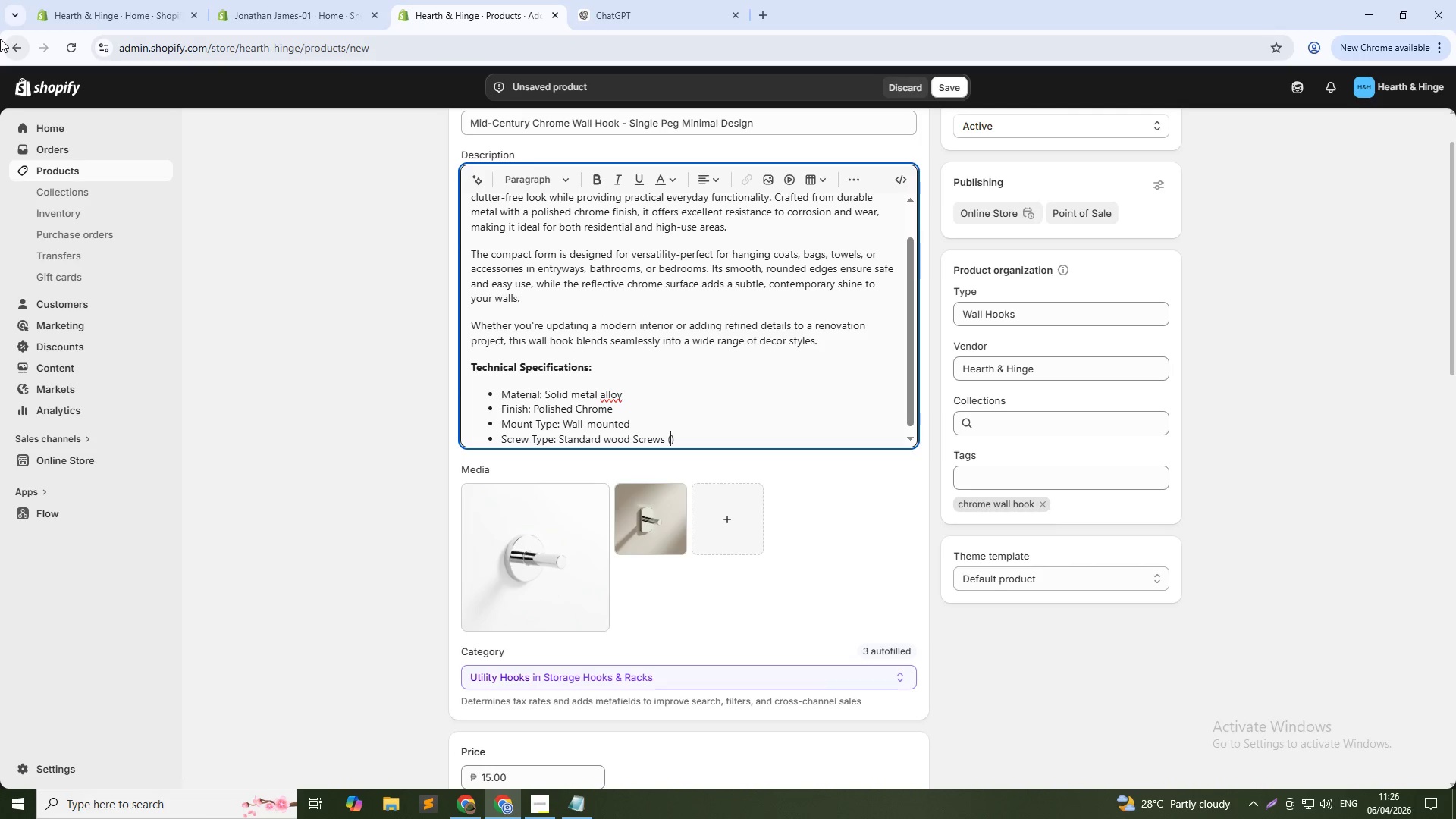 
 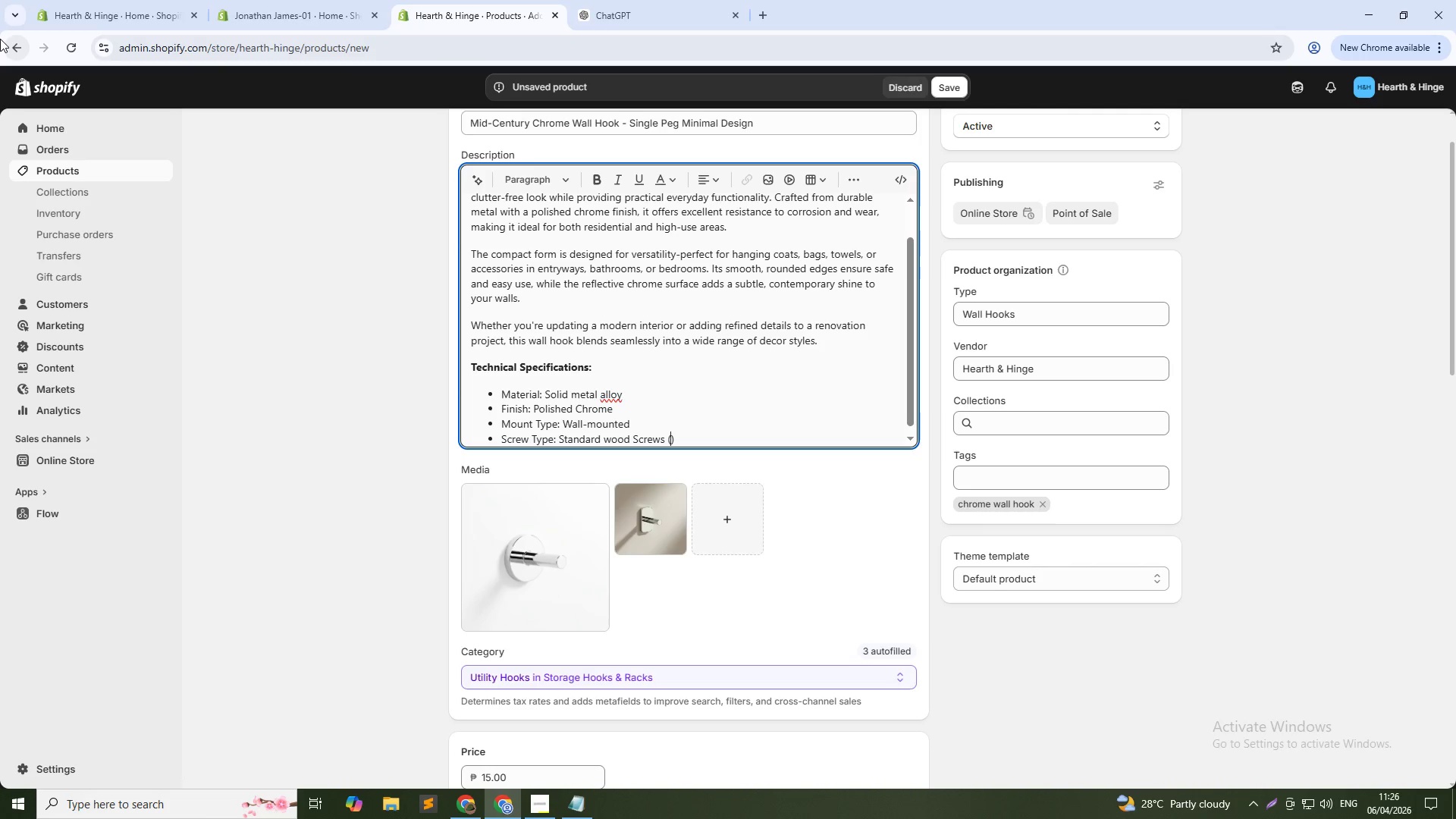 
key(ArrowLeft)
 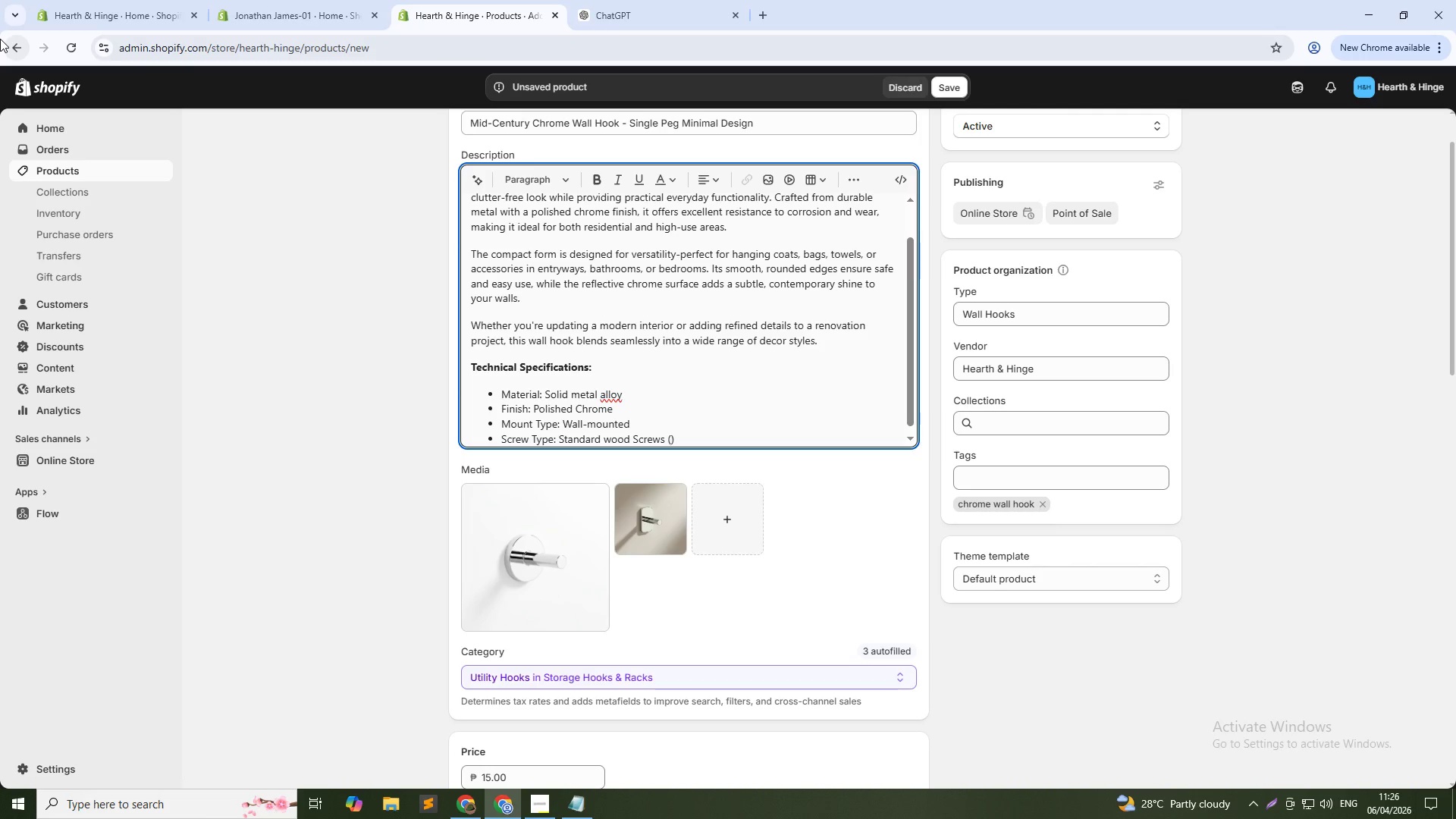 
type(incuded)
 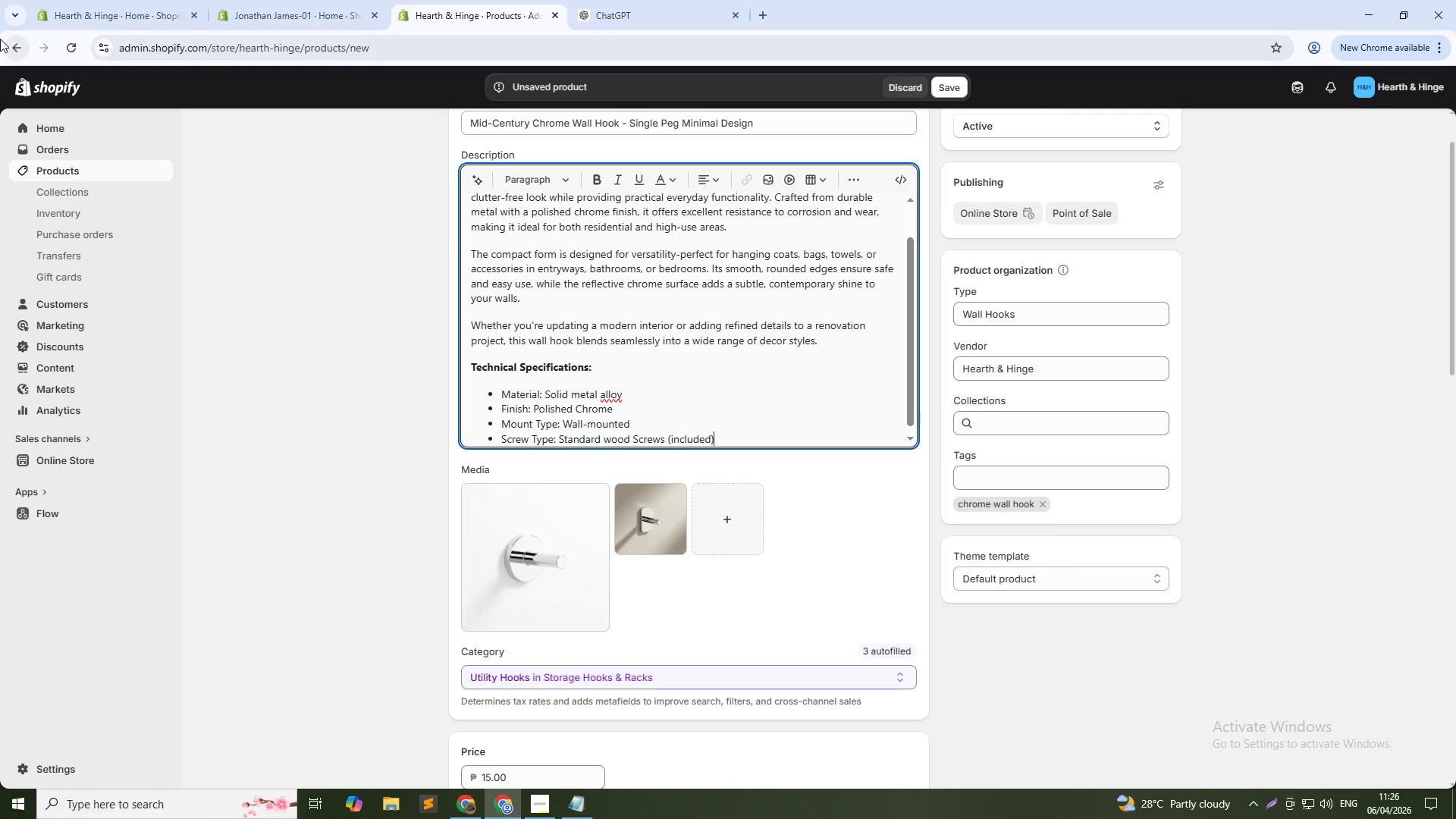 
hold_key(key=L, duration=0.31)
 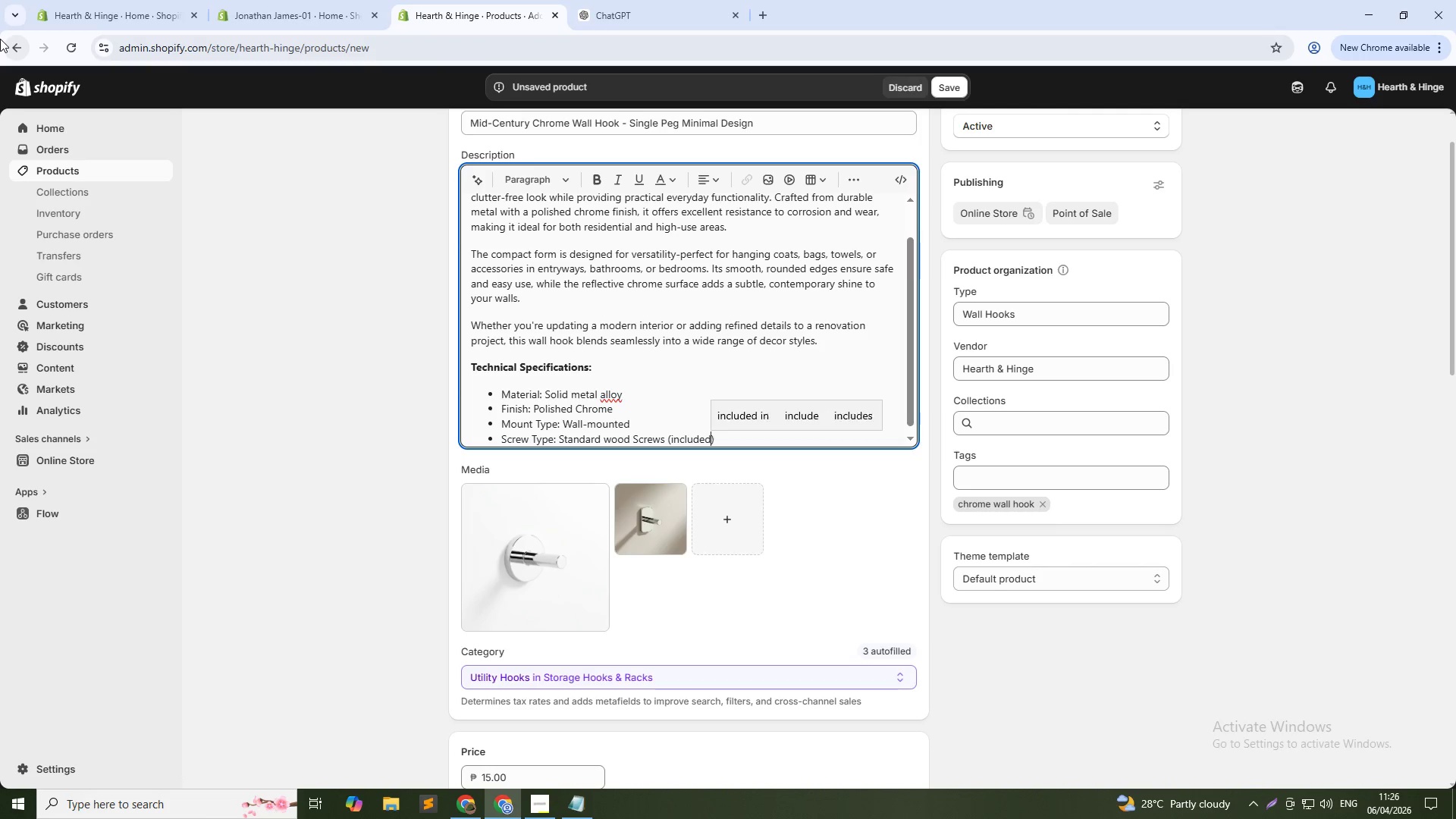 
key(ArrowRight)
 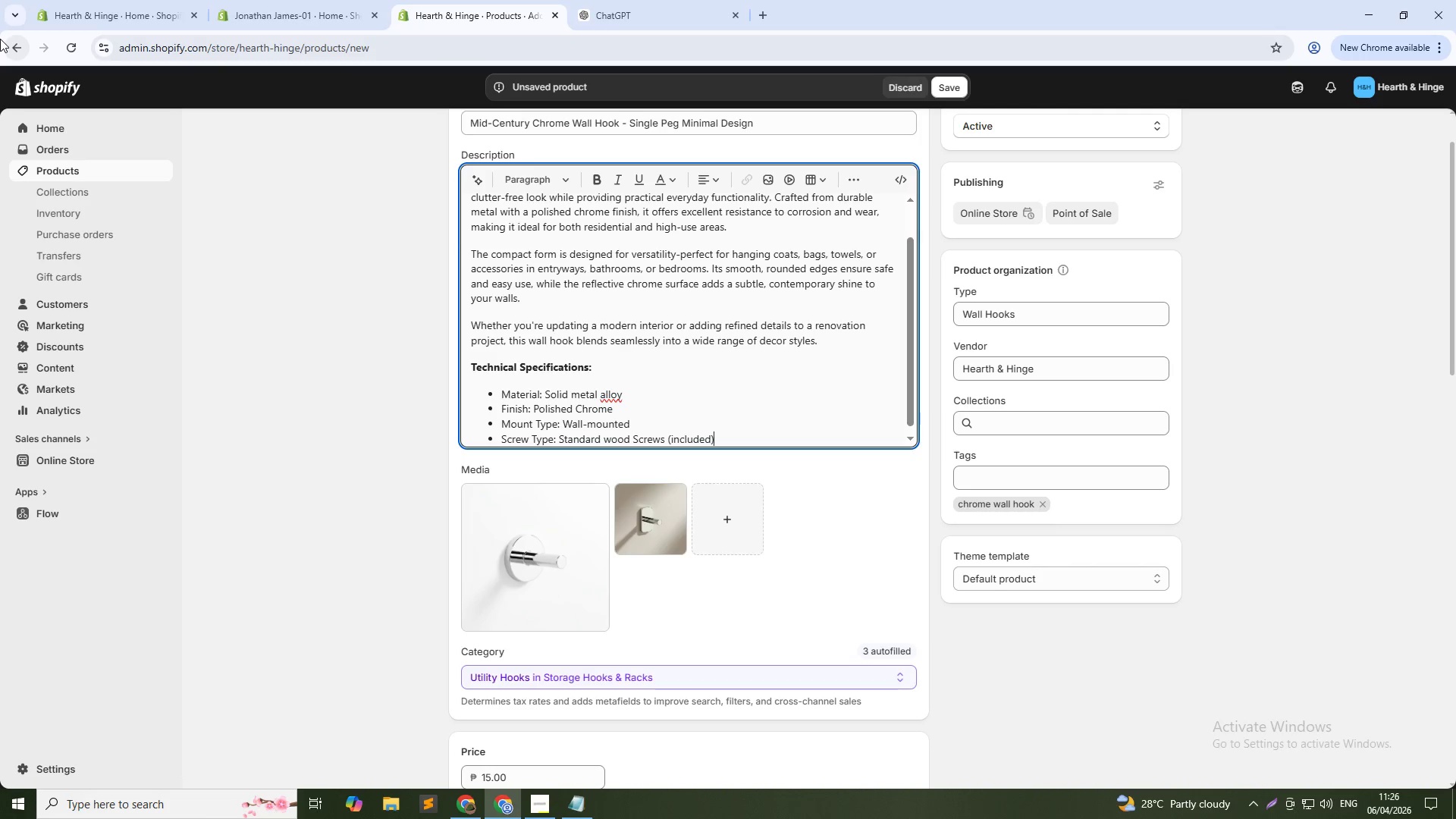 
key(Enter)
 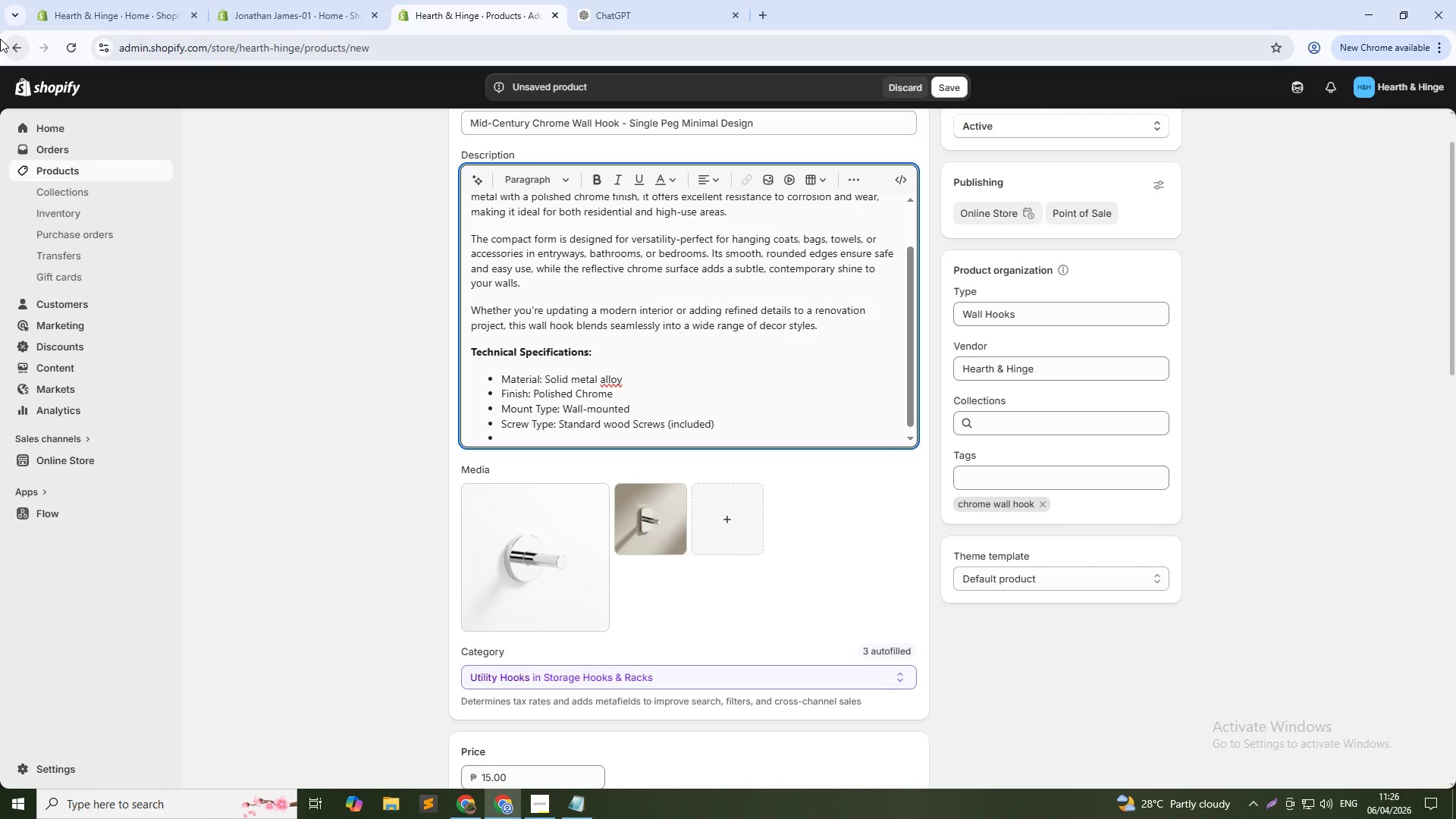 
type(Weight: Spp)
key(Backspace)
key(Backspace)
key(Backspace)
type(Approx. 80-120g)
 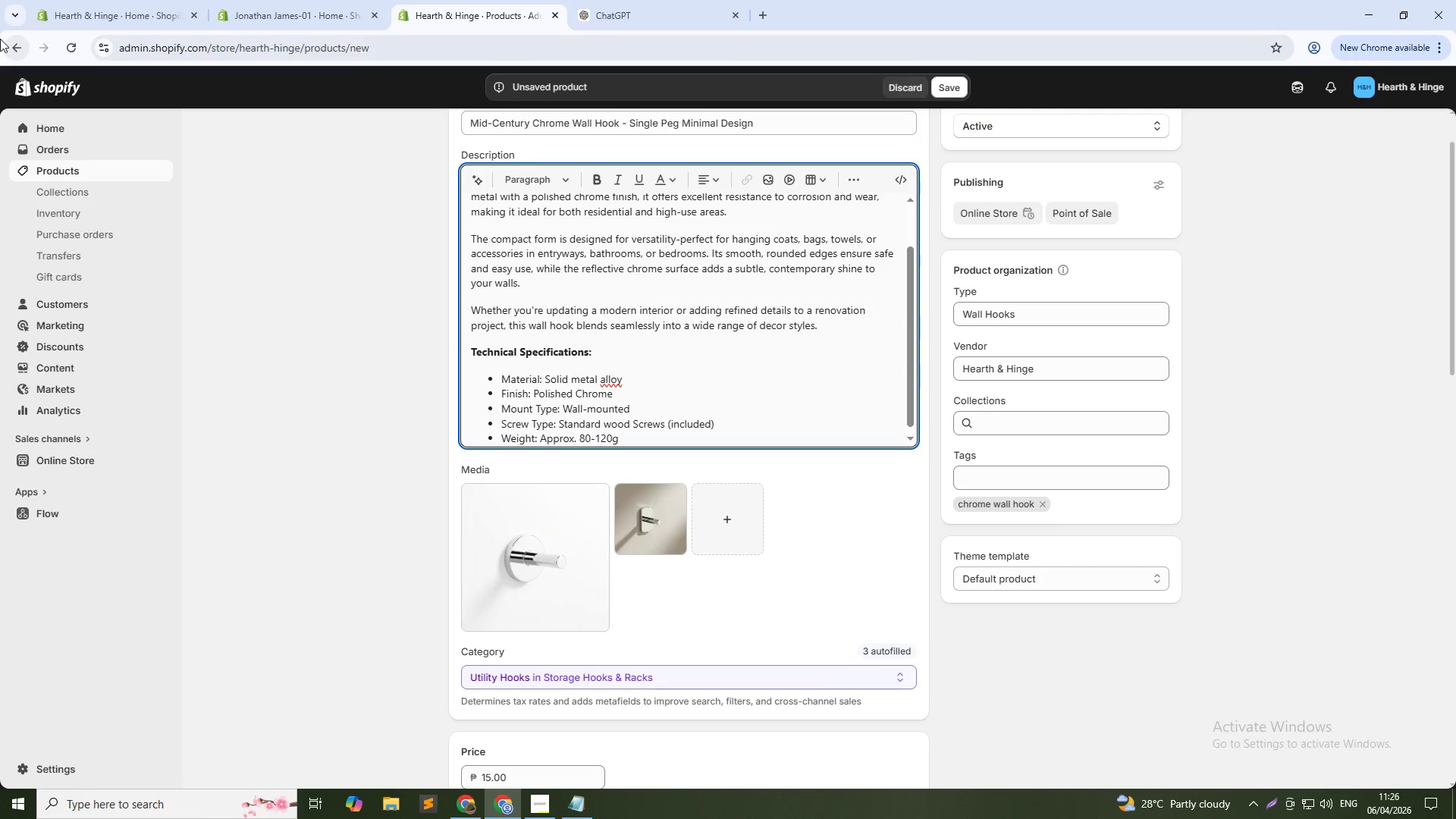 
key(ArrowRight)
 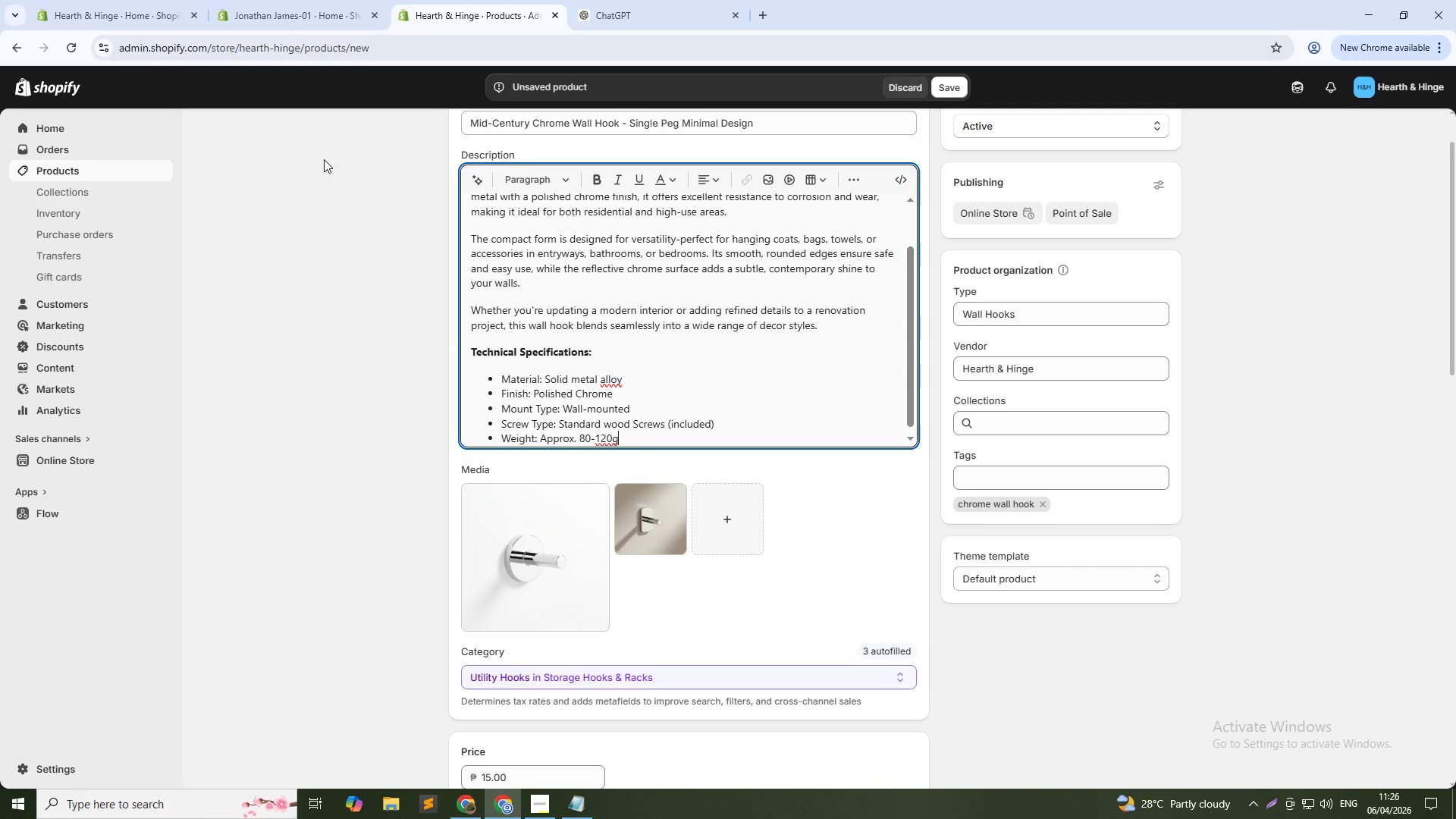 
scroll: coordinate [449, 381], scroll_direction: down, amount: 8.0
 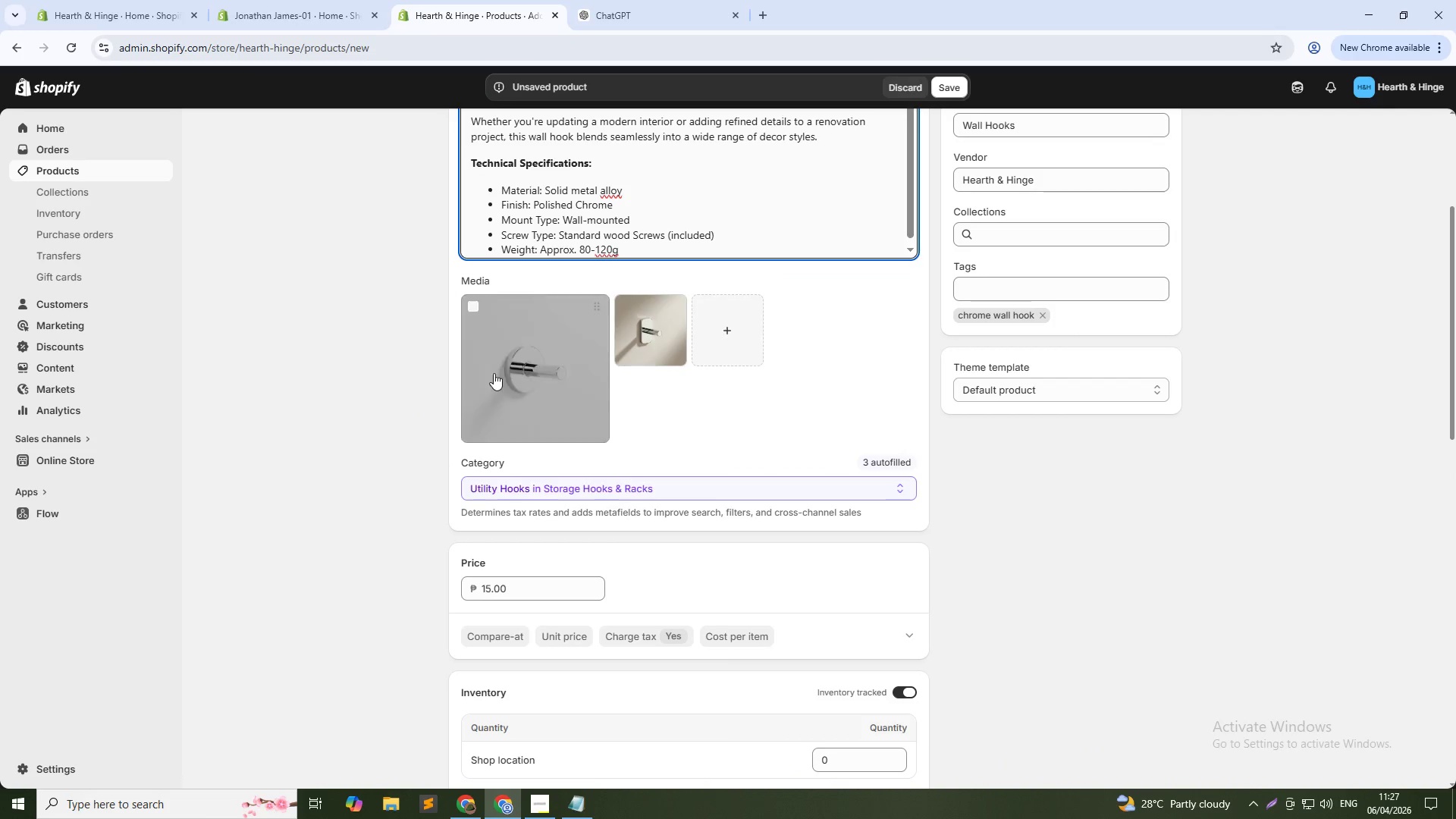 
left_click([498, 372])
 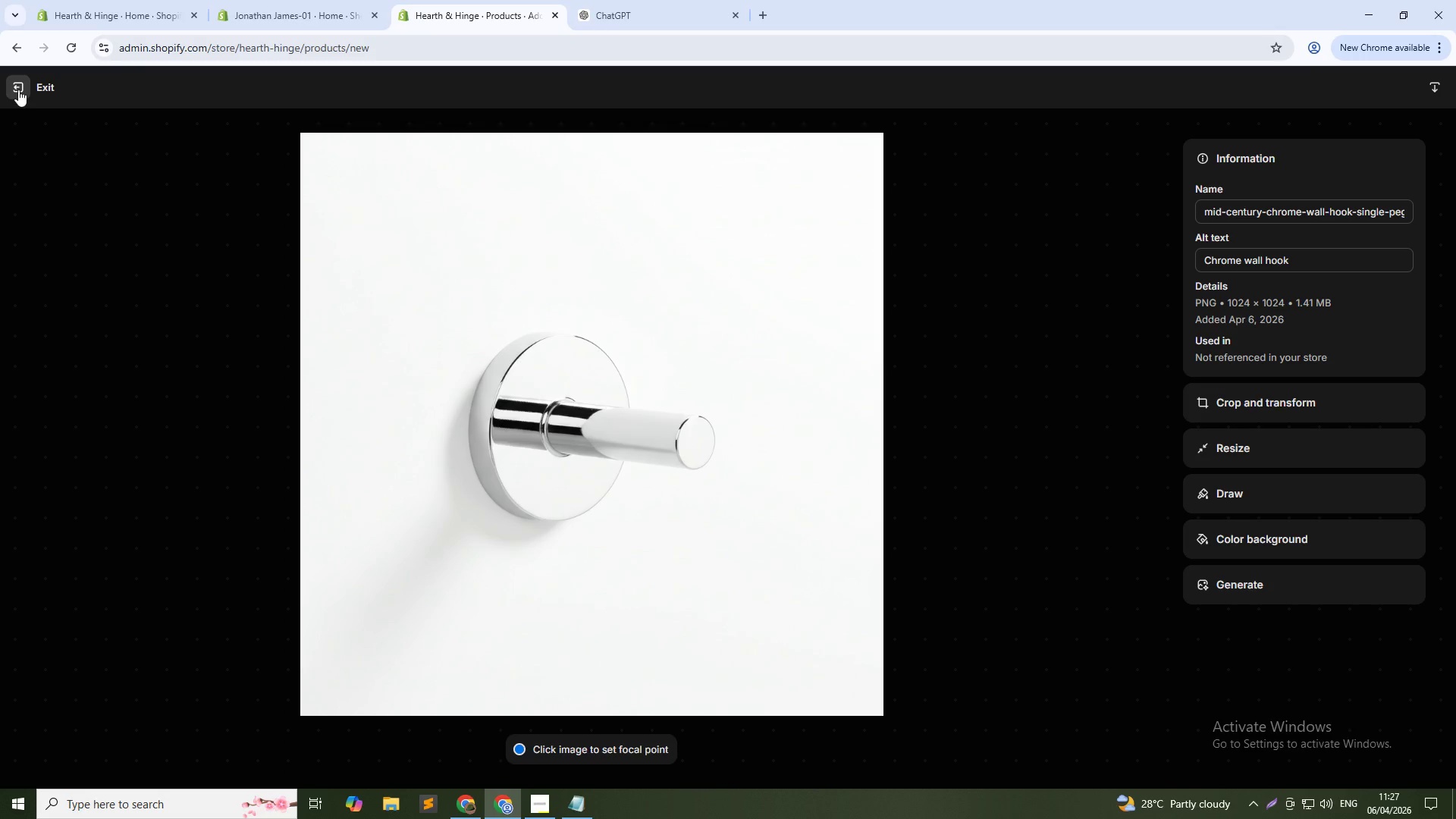 
left_click([18, 89])
 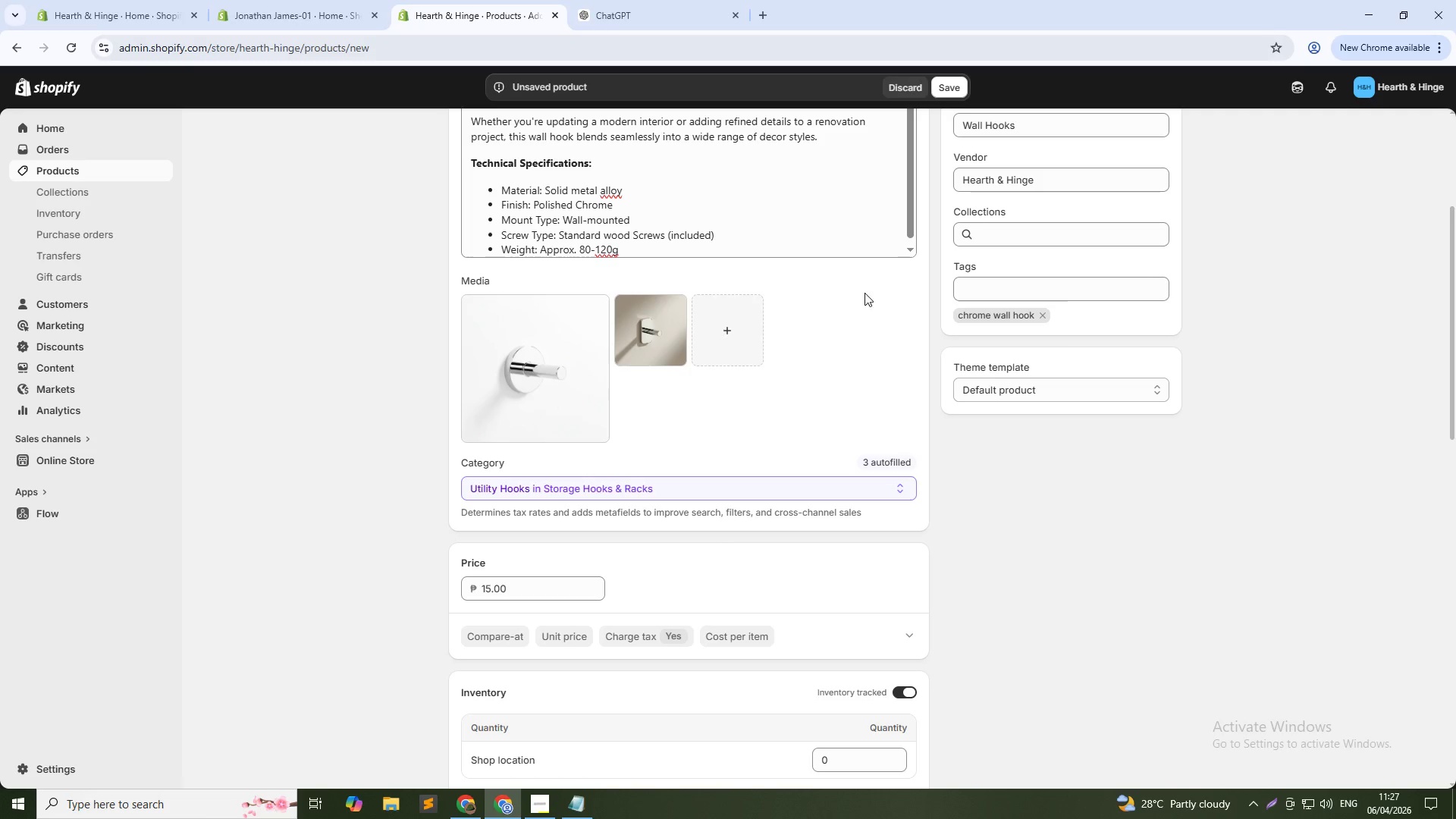 
scroll: coordinate [1028, 351], scroll_direction: up, amount: 5.0
 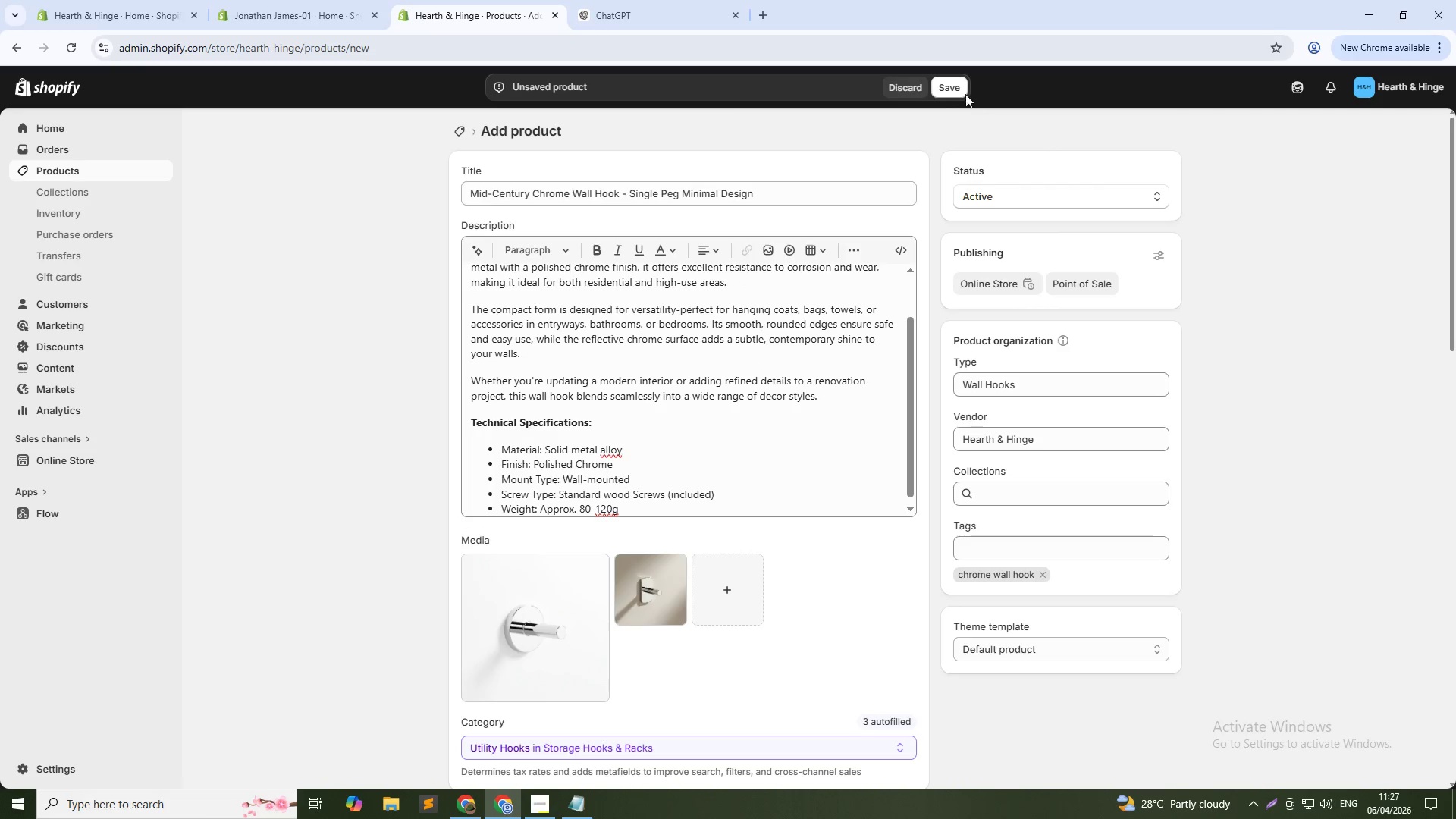 
left_click([958, 90])
 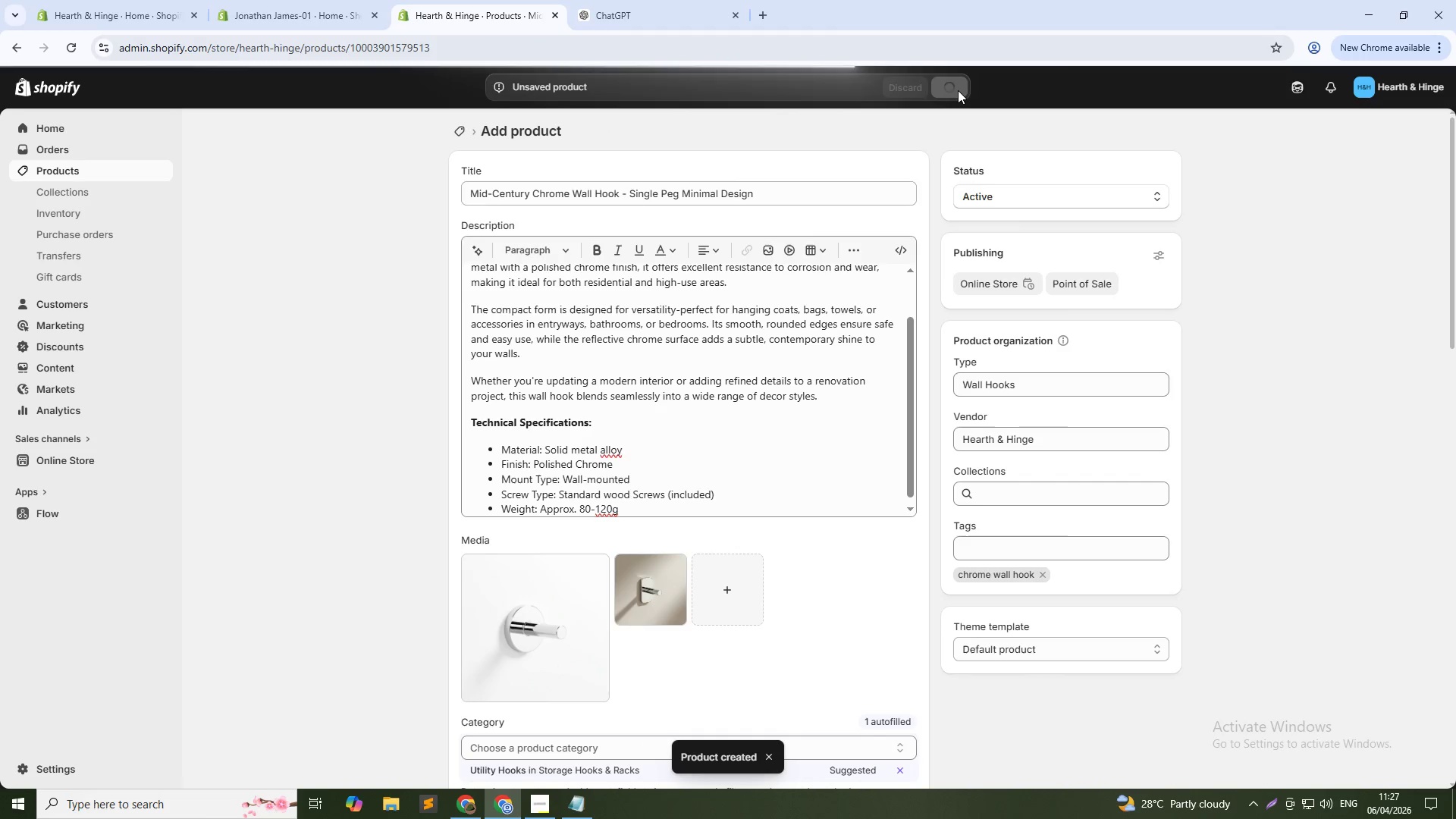 
wait(12.78)
 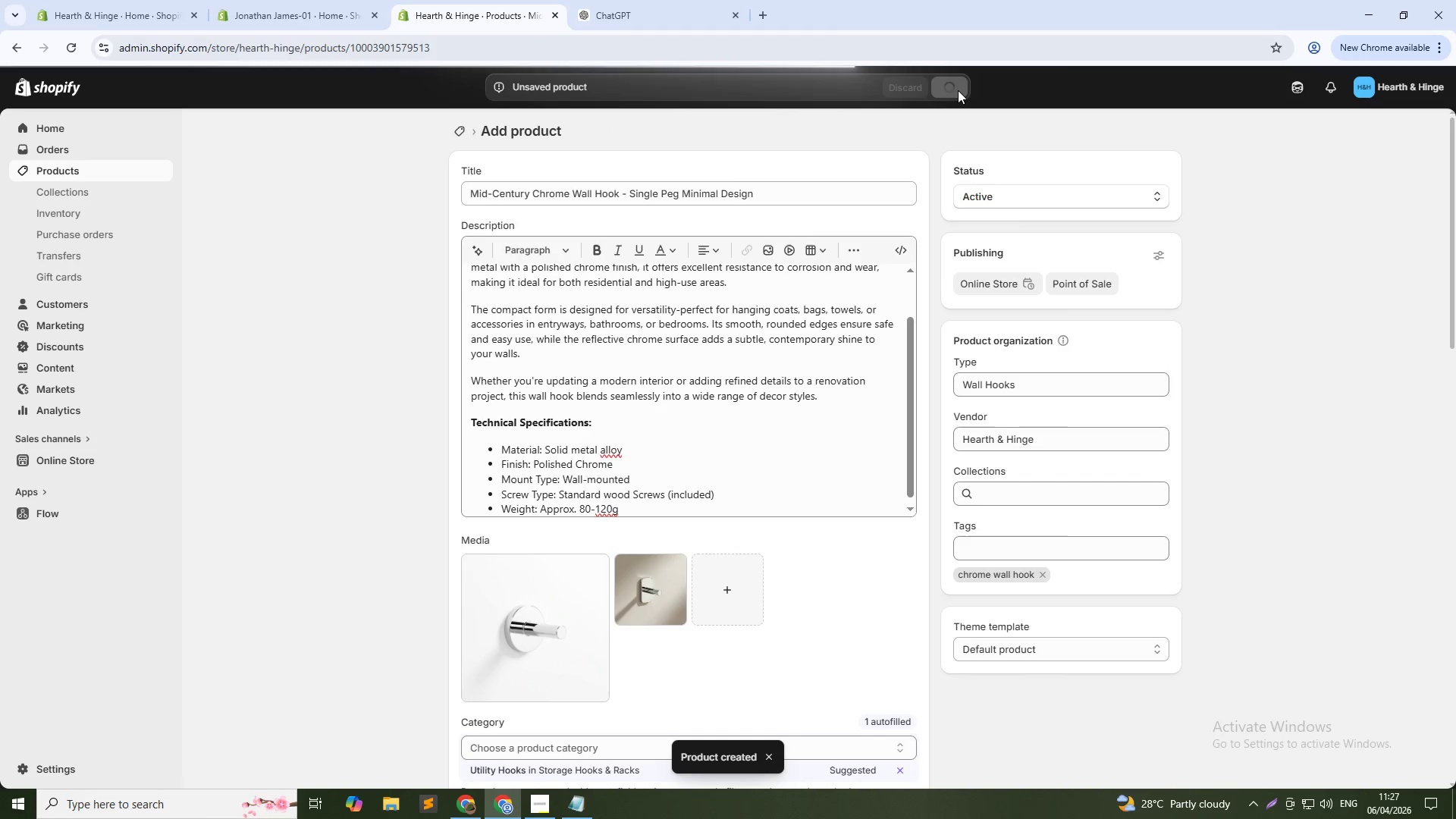 
left_click([461, 131])
 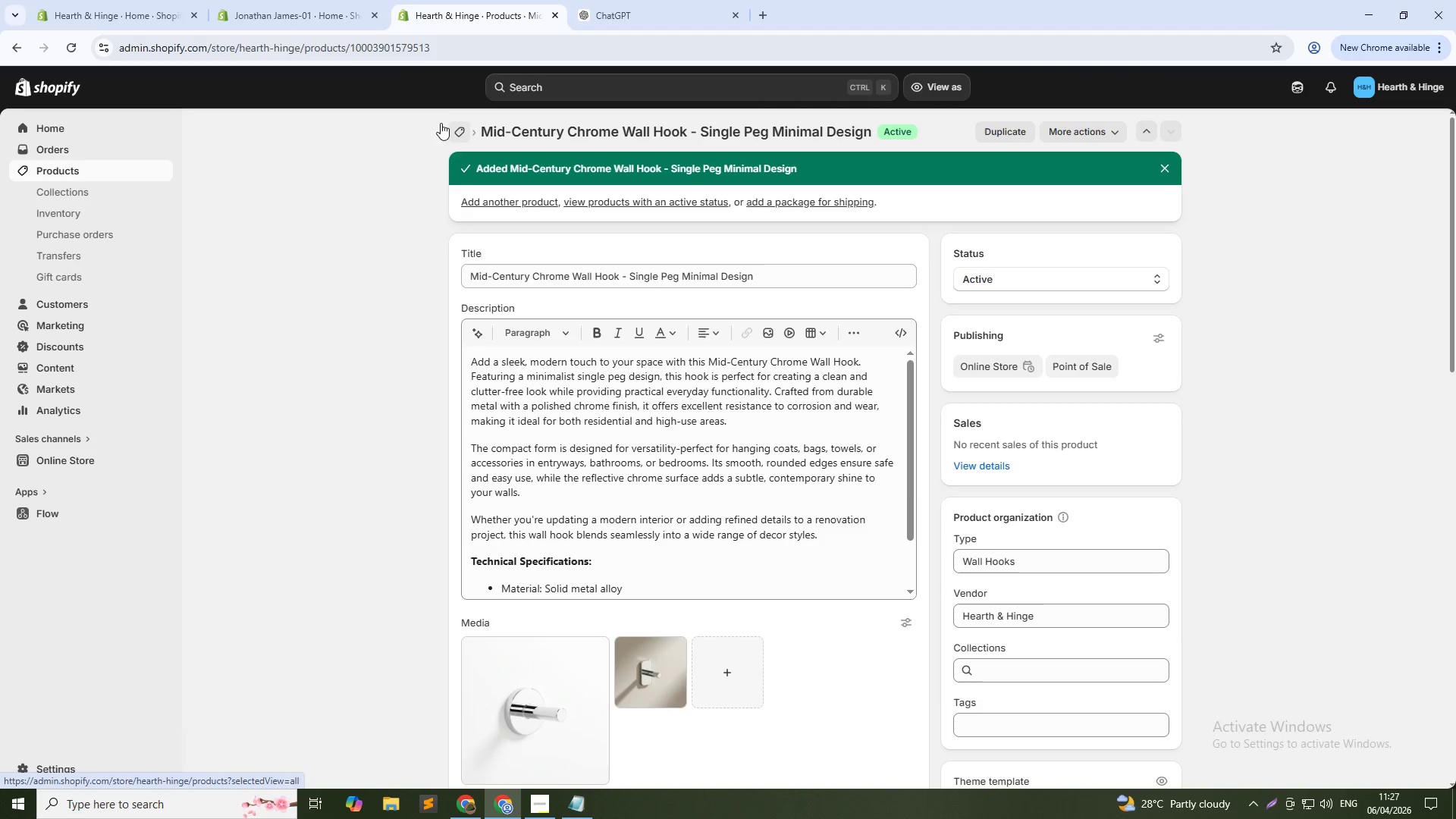 
key(Alt+Tab)